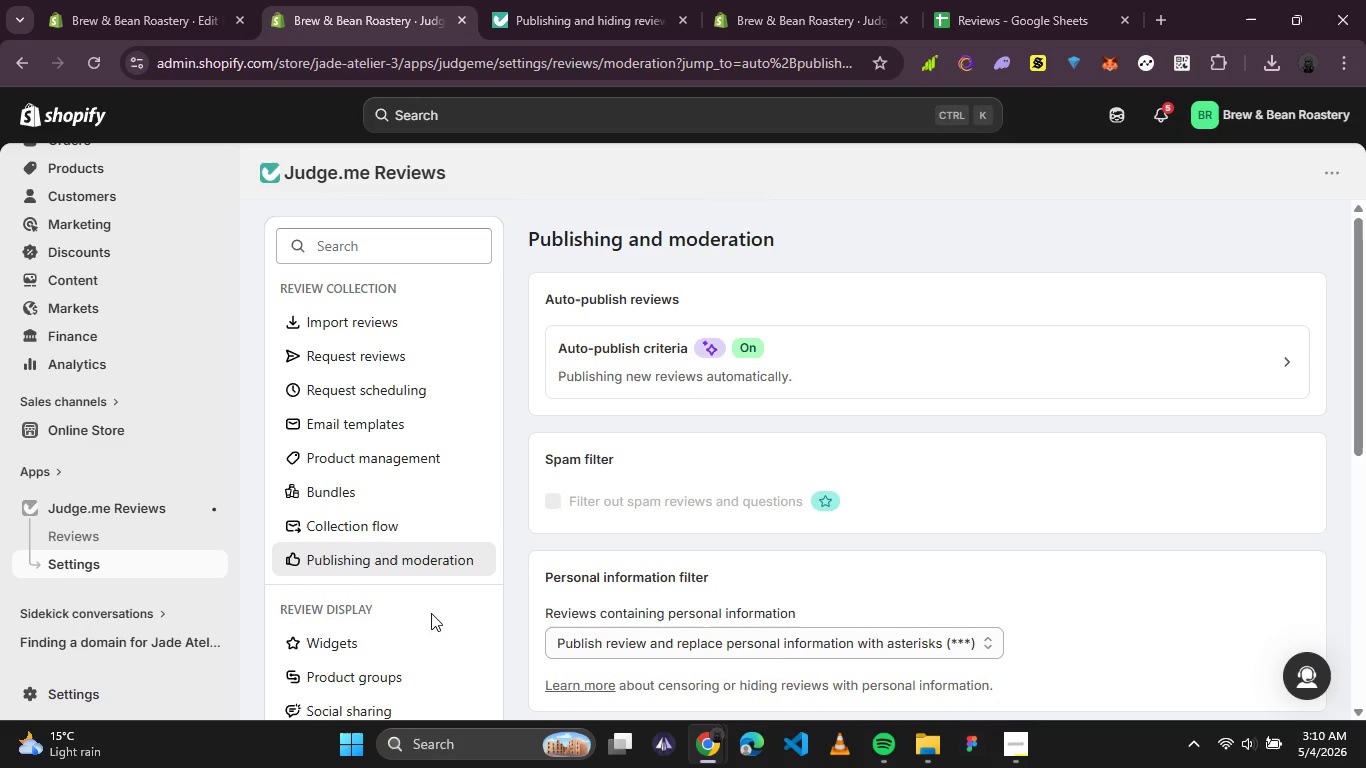 
left_click([94, 530])
 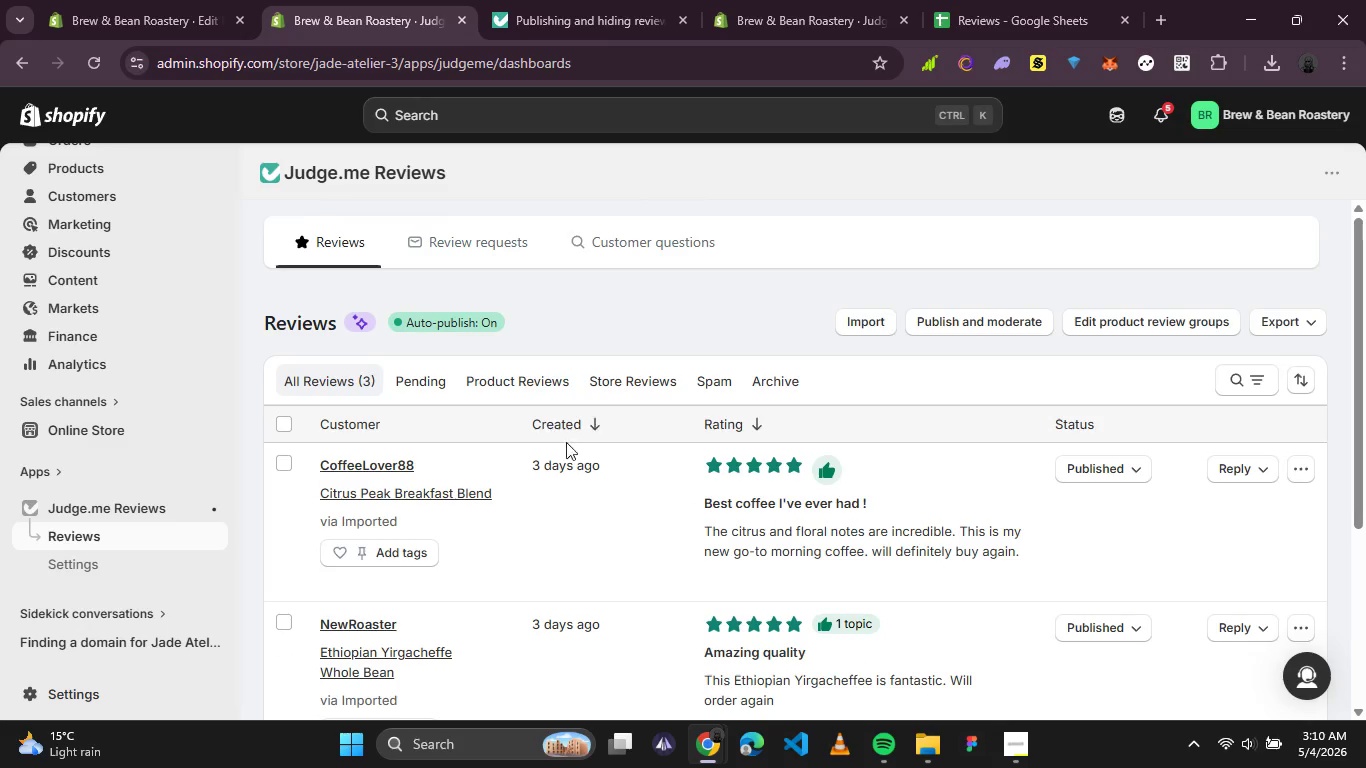 
wait(5.05)
 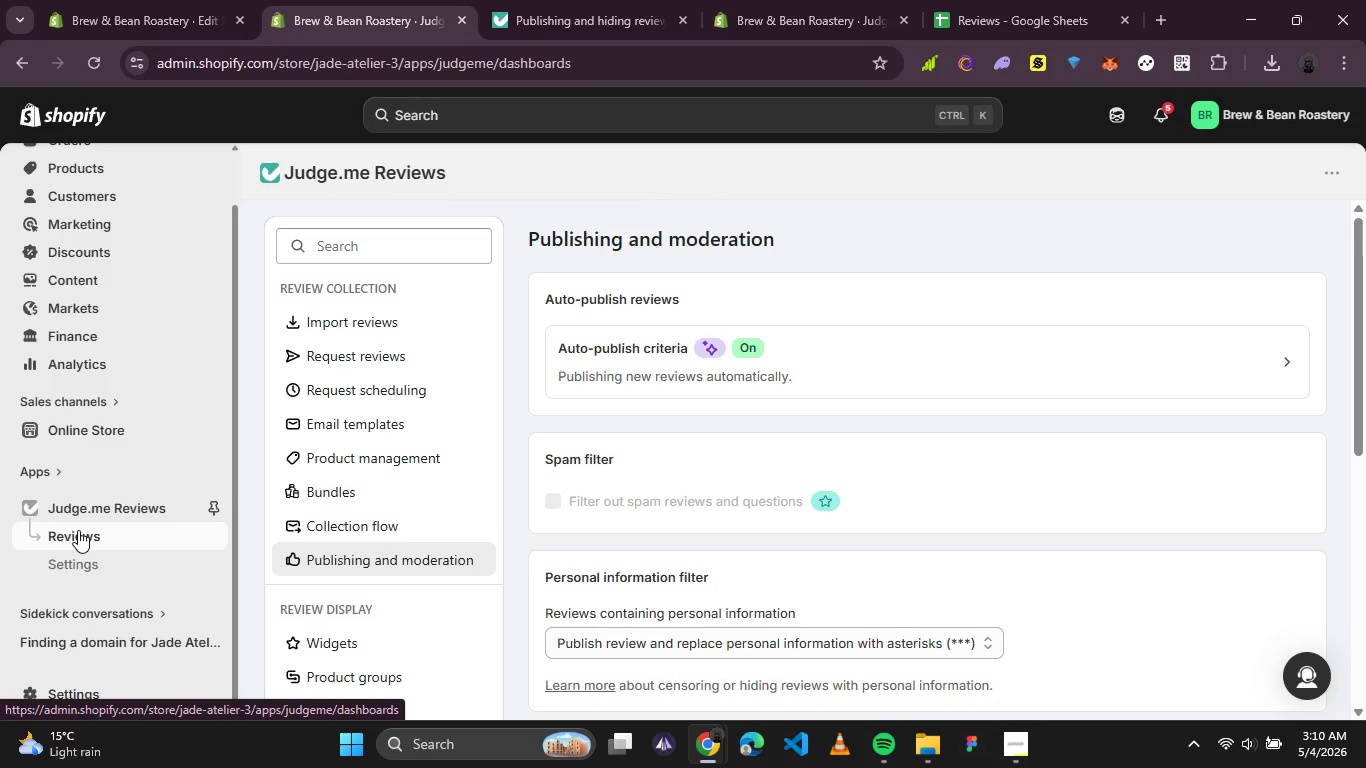 
left_click([840, 626])
 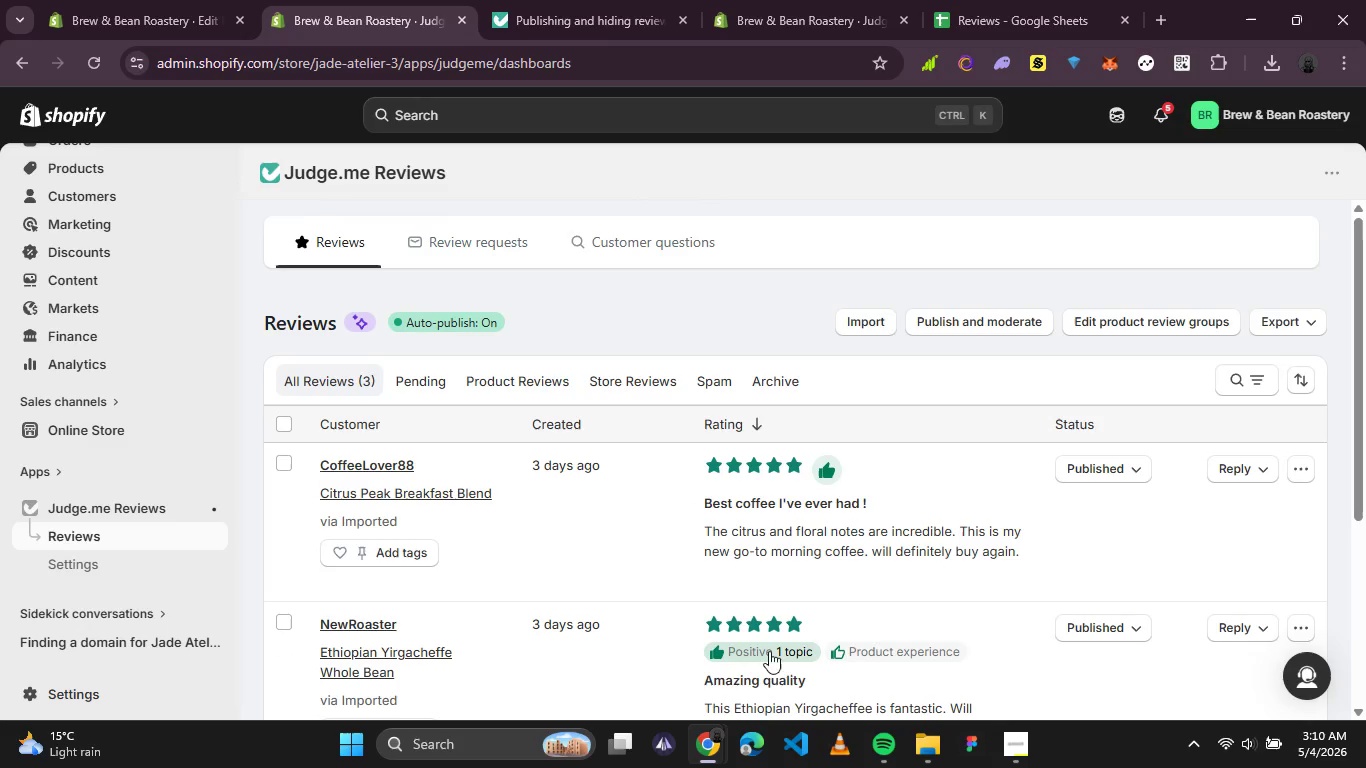 
left_click([759, 651])
 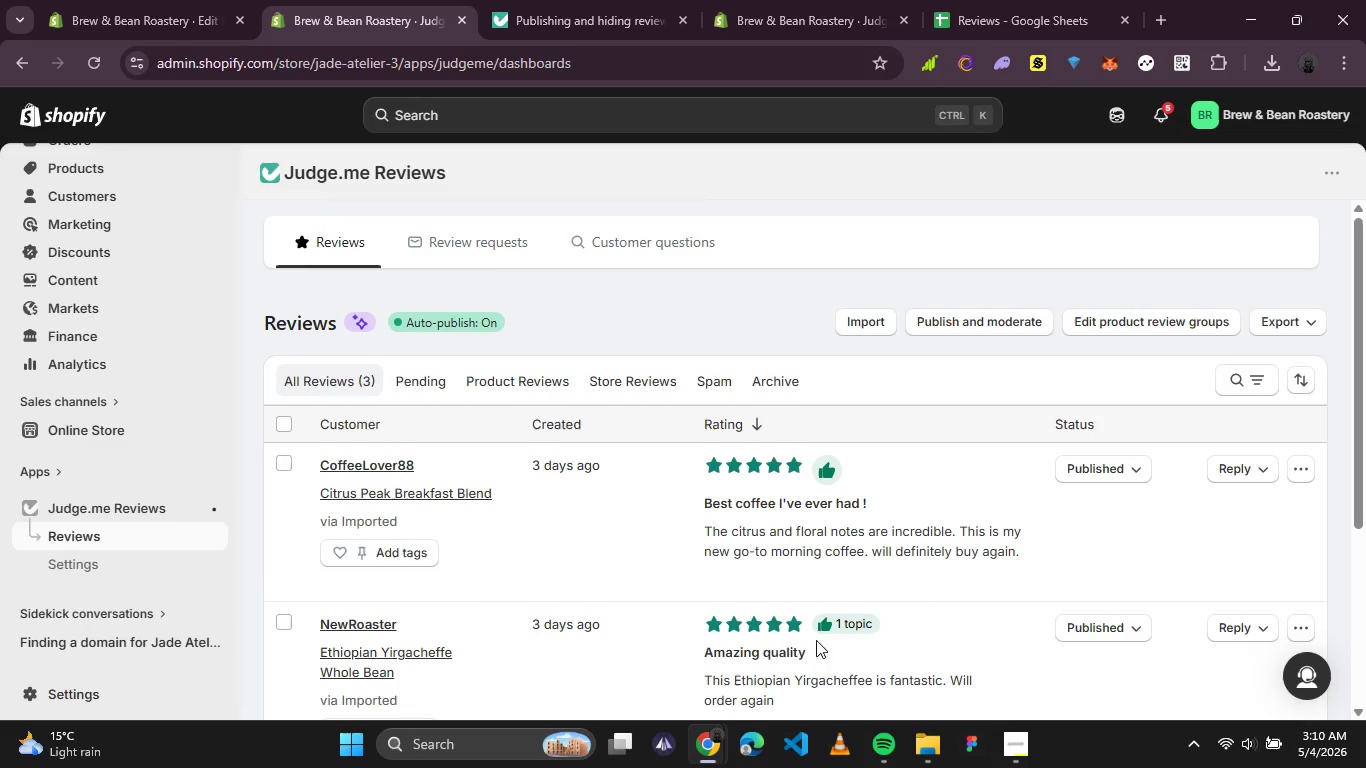 
left_click([831, 632])
 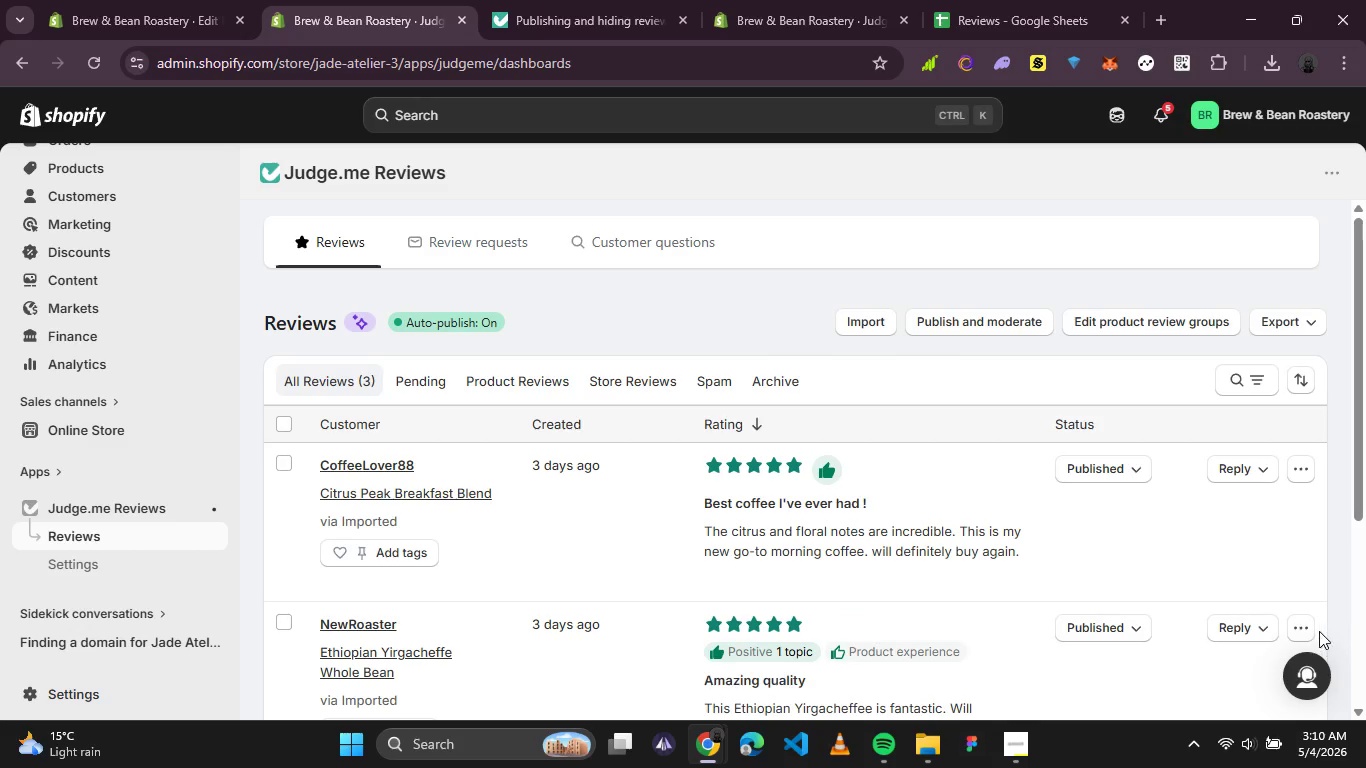 
double_click([1311, 628])
 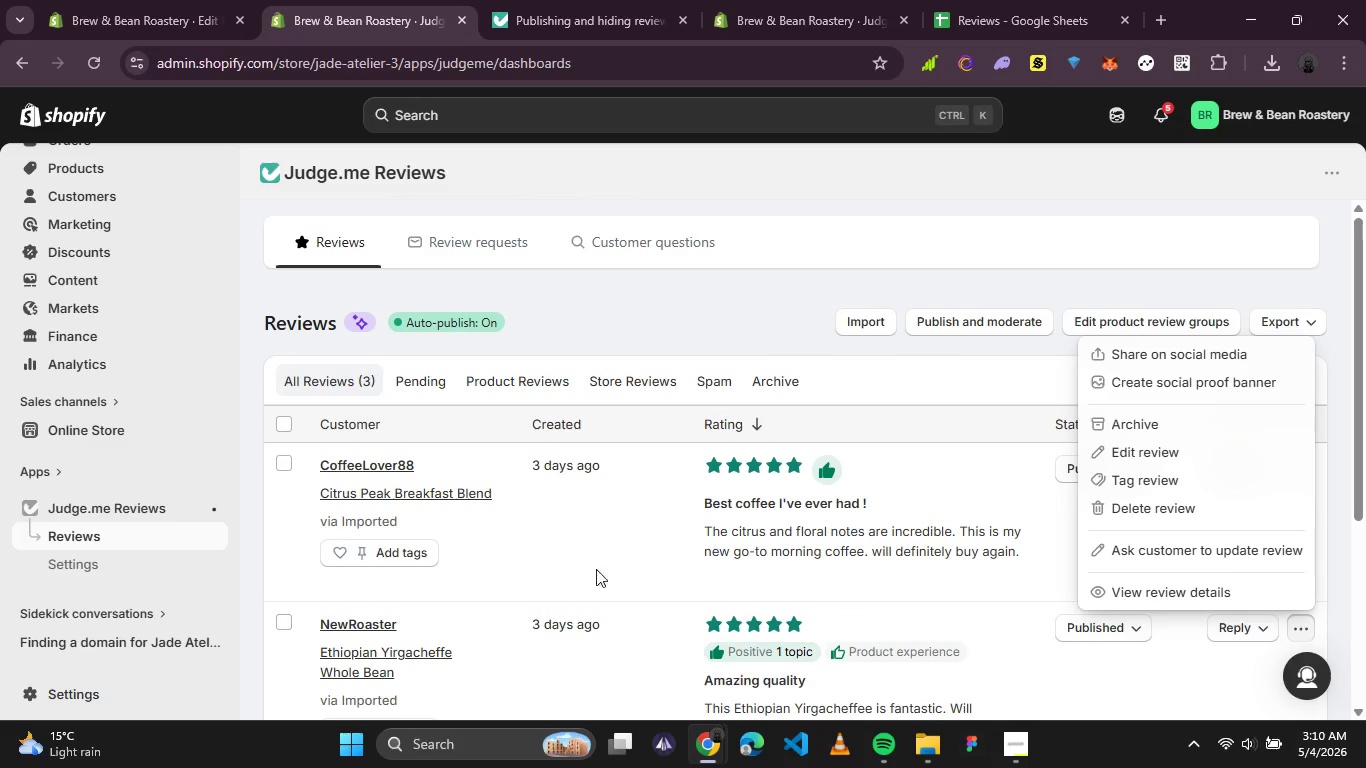 
double_click([385, 650])
 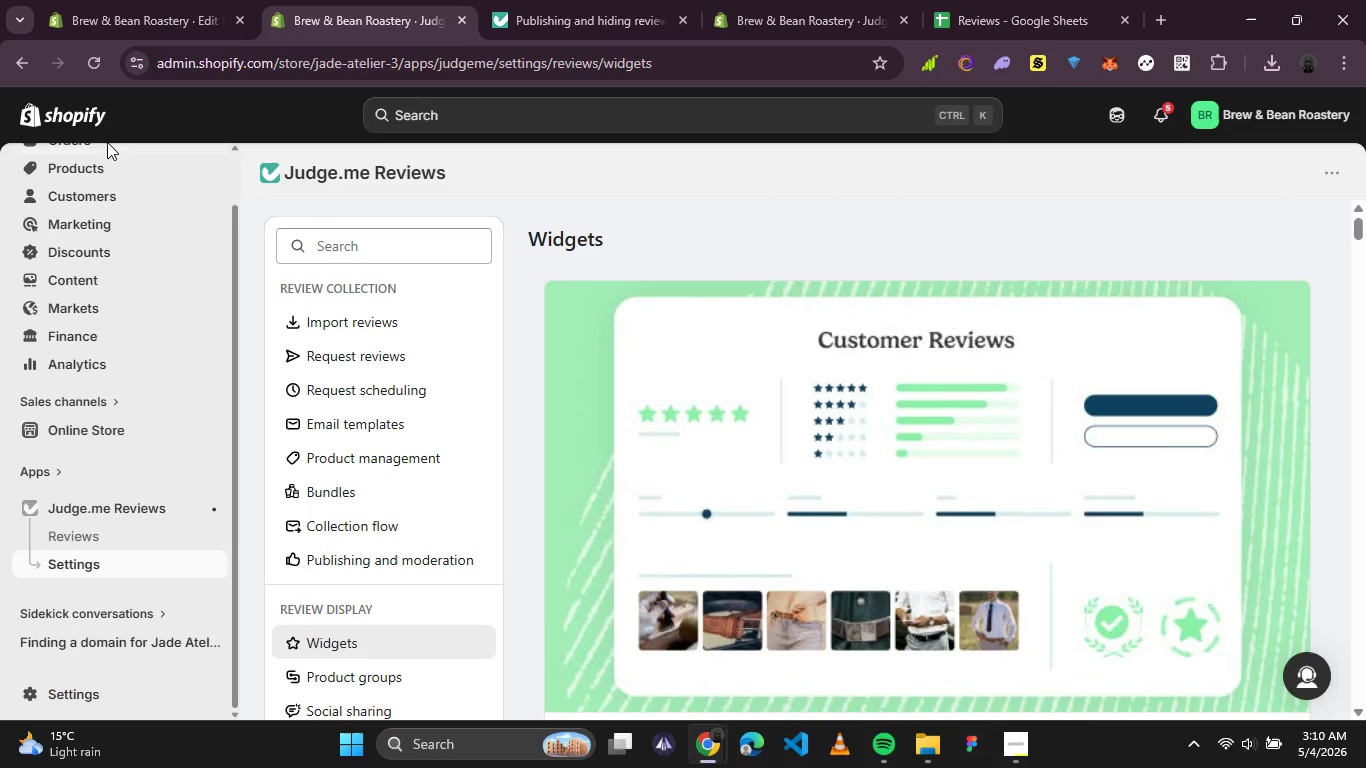 
left_click([17, 58])
 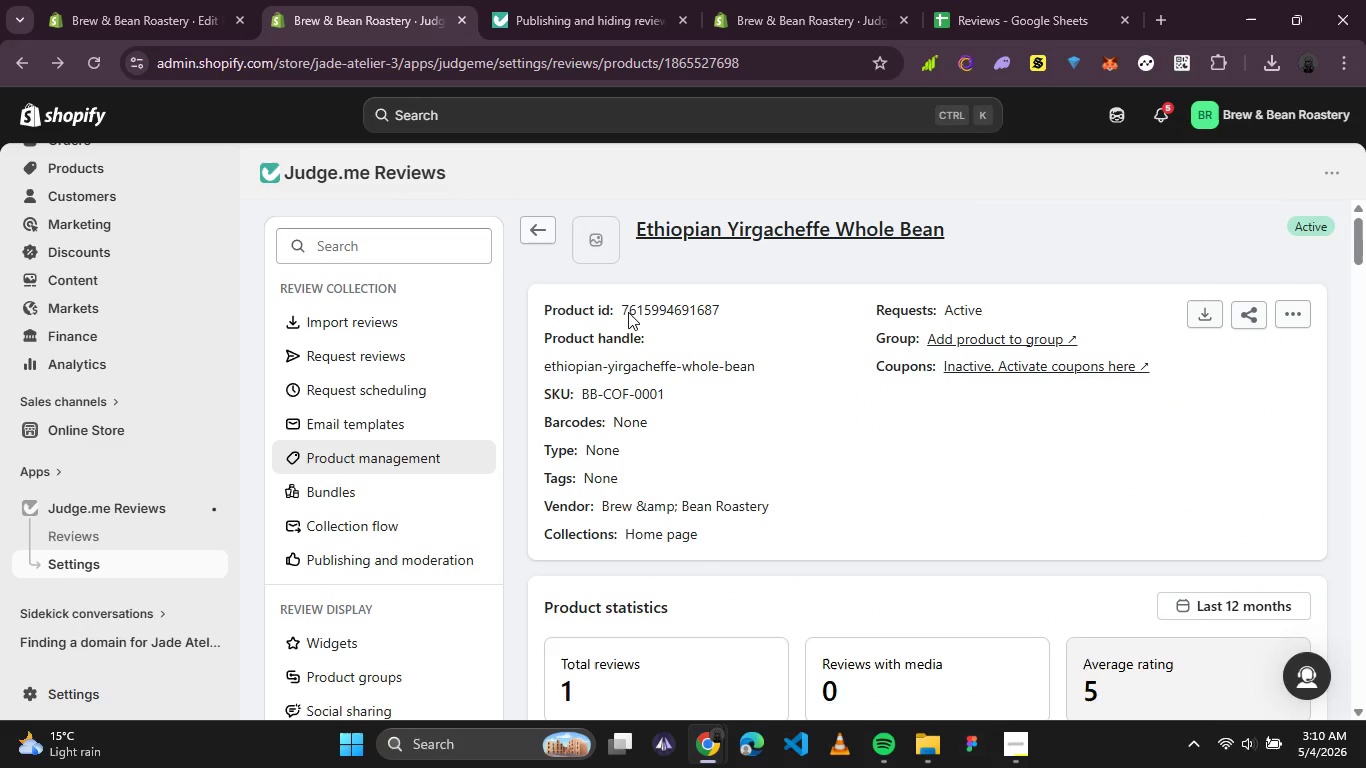 
scroll: coordinate [716, 393], scroll_direction: down, amount: 3.0
 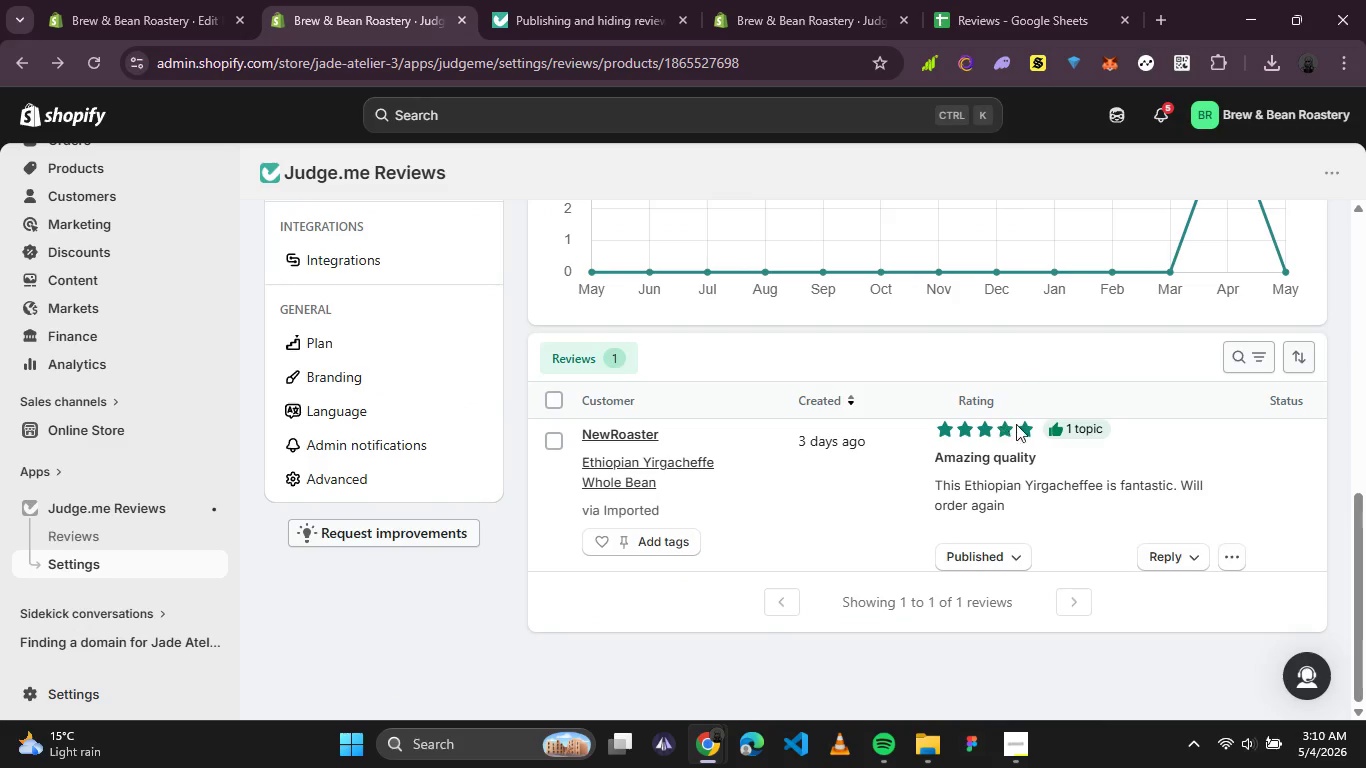 
left_click([1068, 429])
 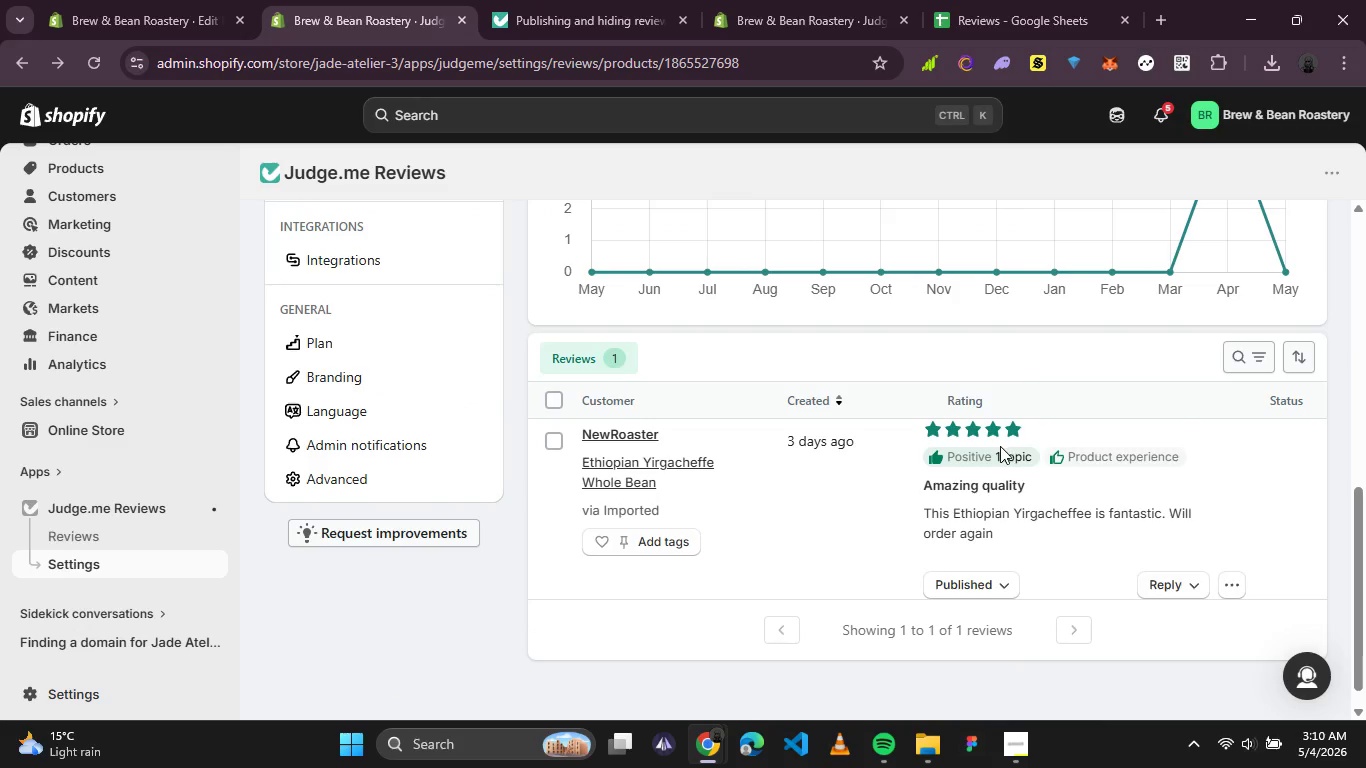 
double_click([998, 449])
 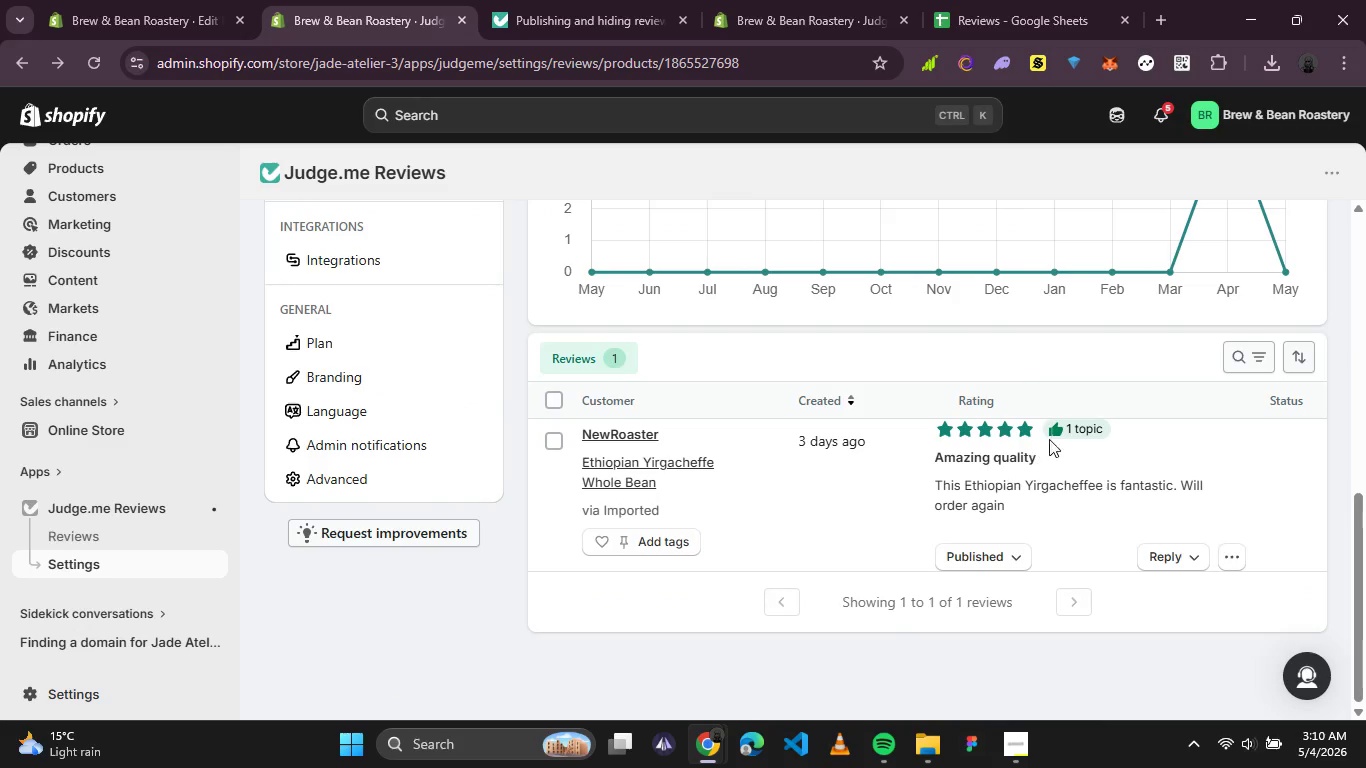 
left_click([1059, 432])
 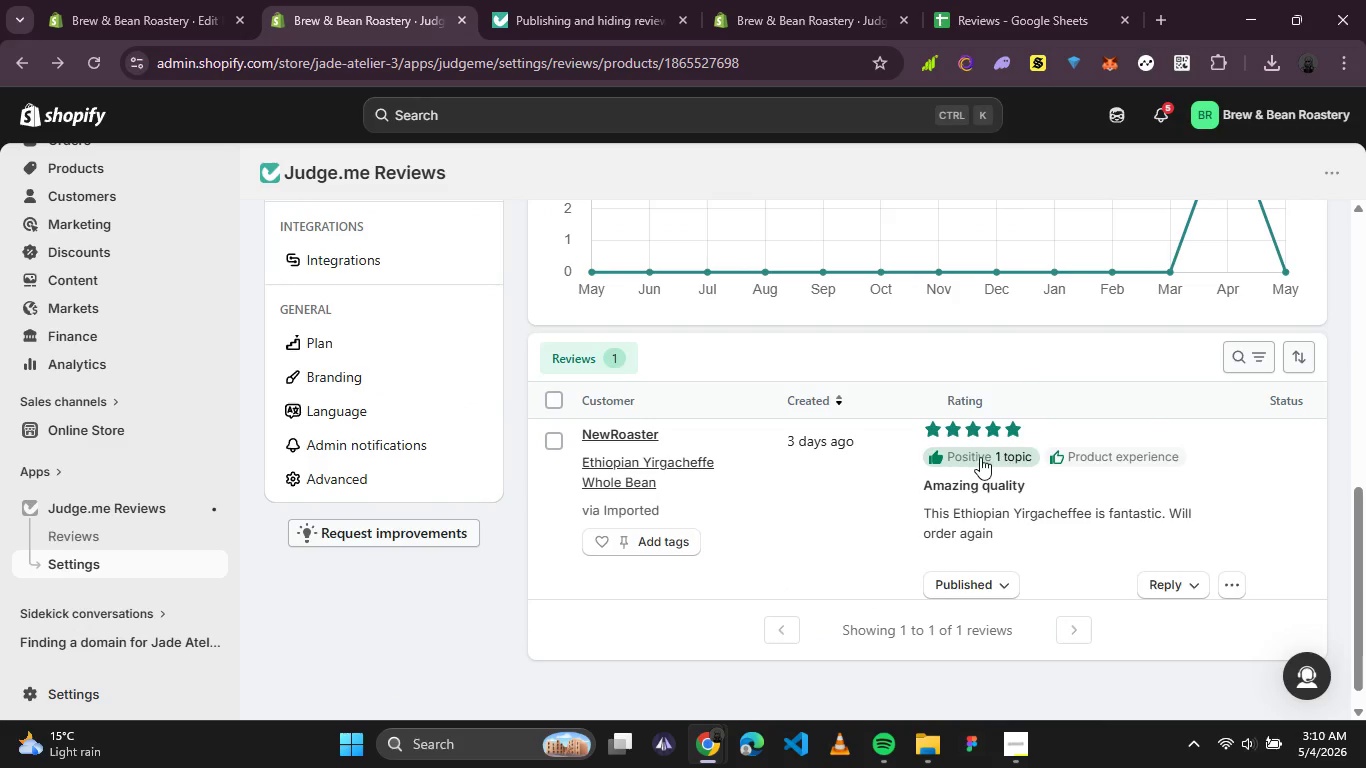 
right_click([980, 457])
 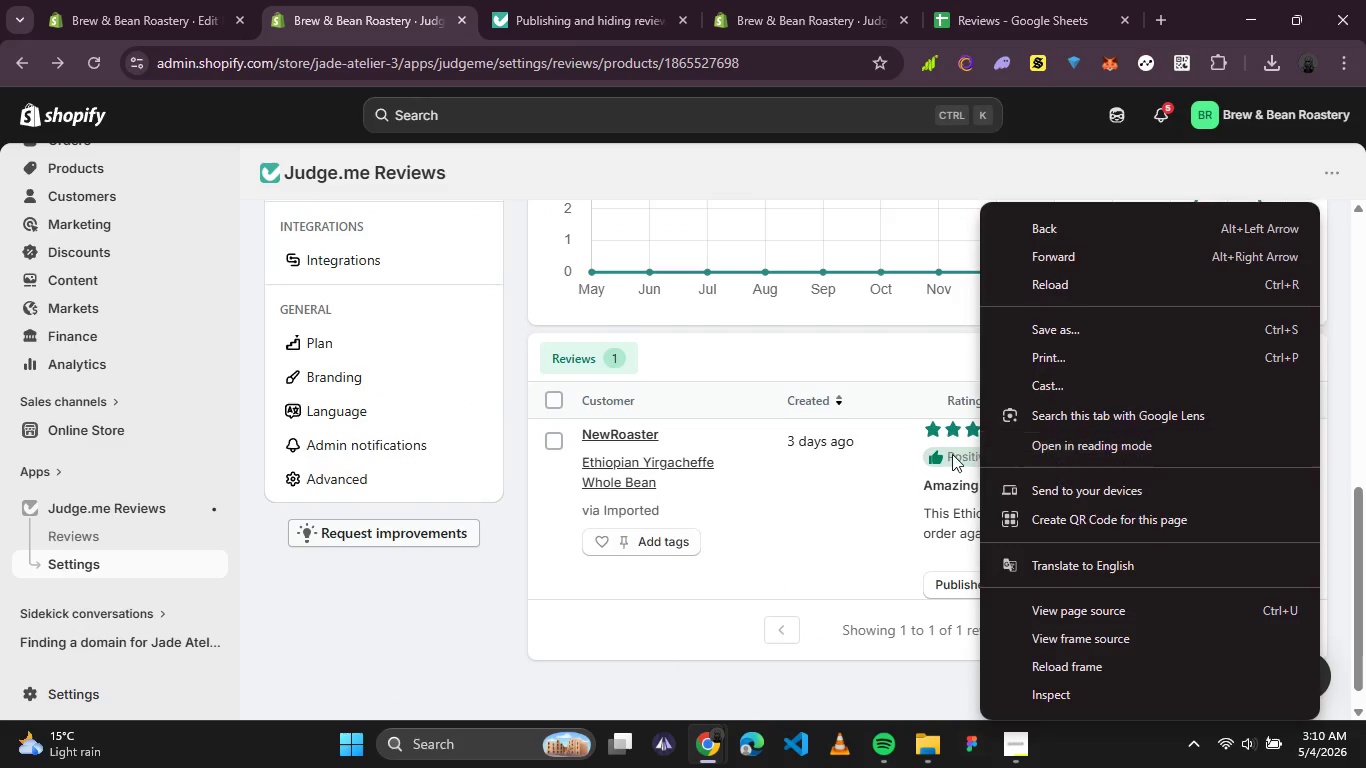 
double_click([952, 454])
 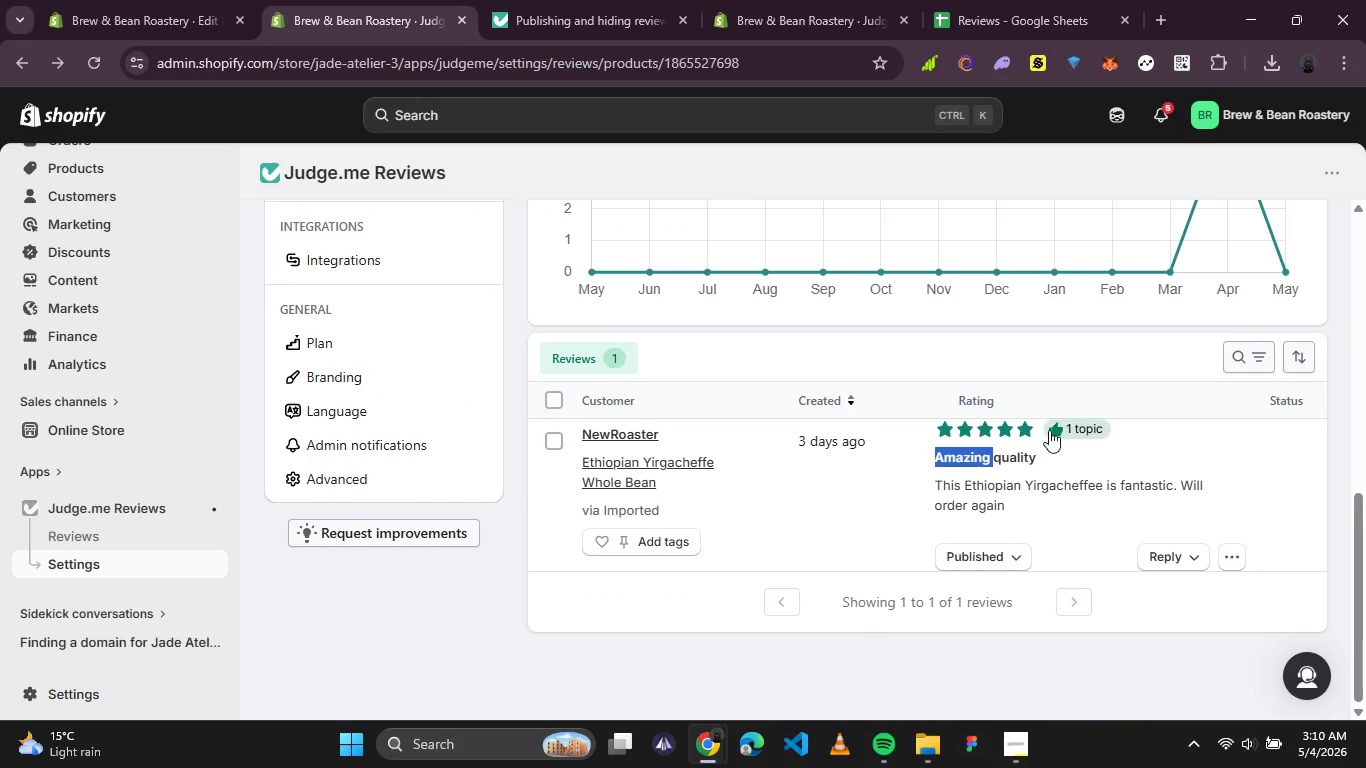 
double_click([1052, 428])
 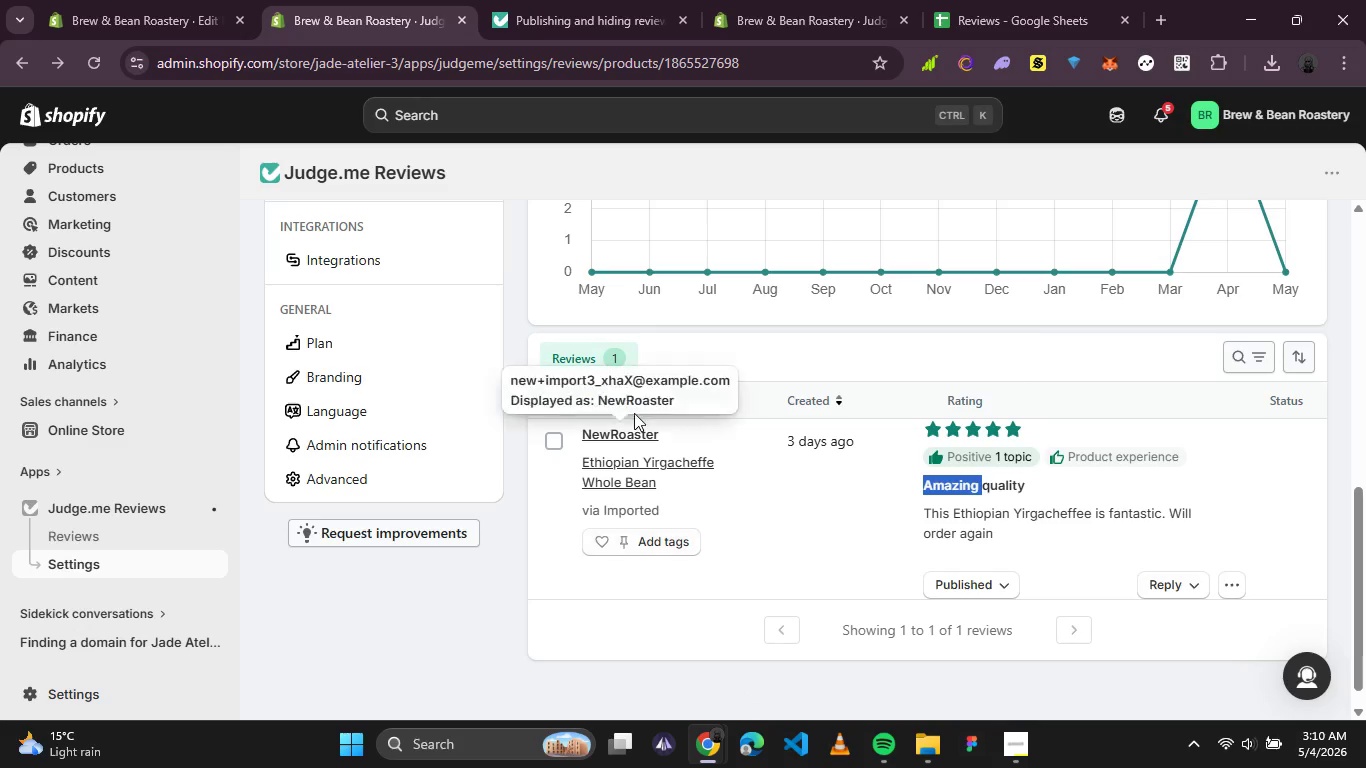 
left_click([626, 357])
 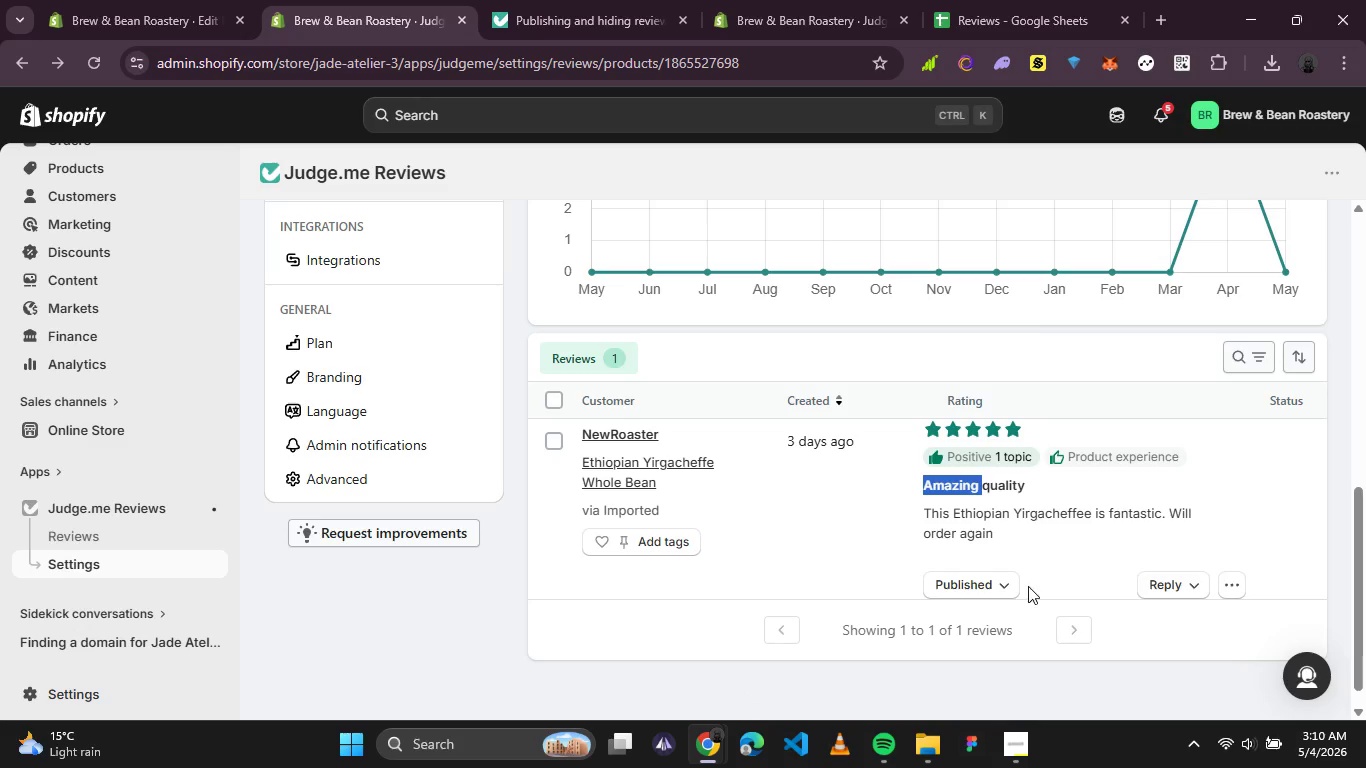 
left_click([1238, 582])
 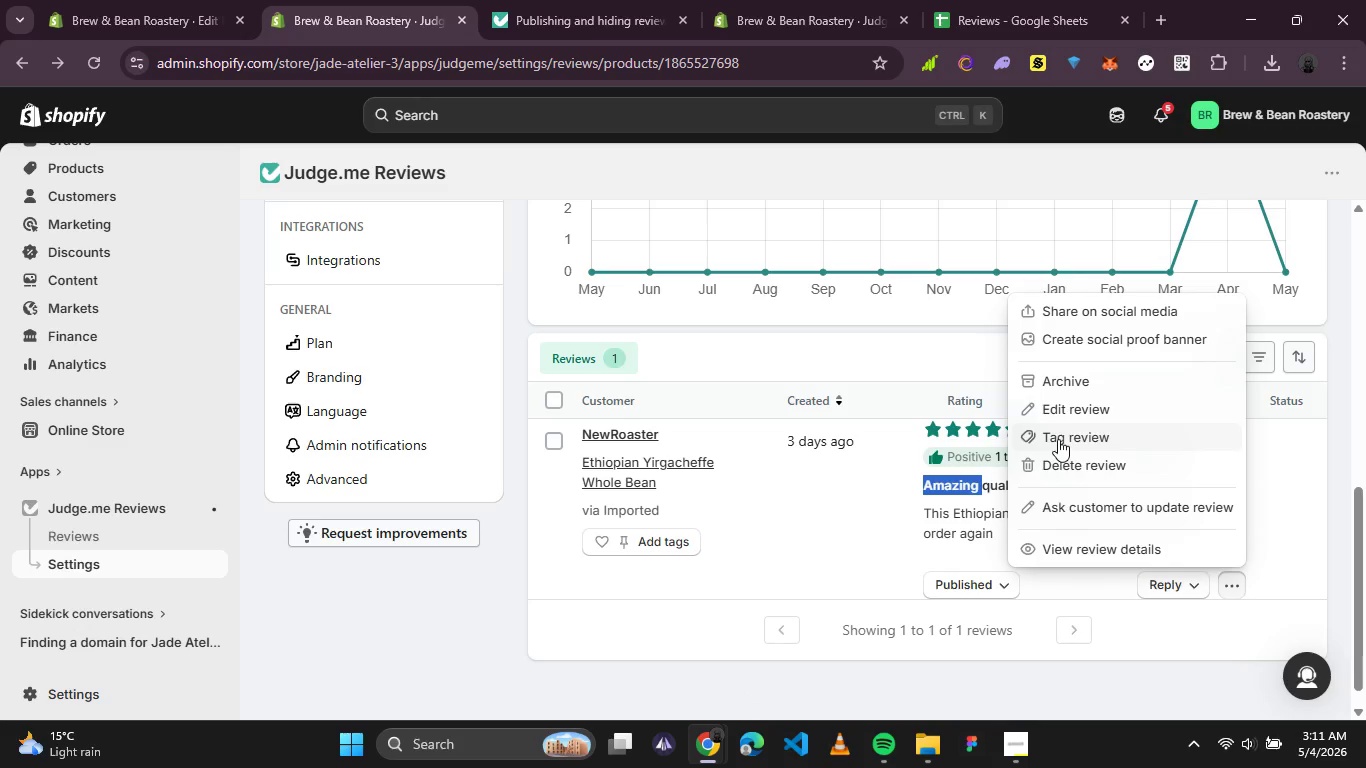 
left_click([1083, 674])
 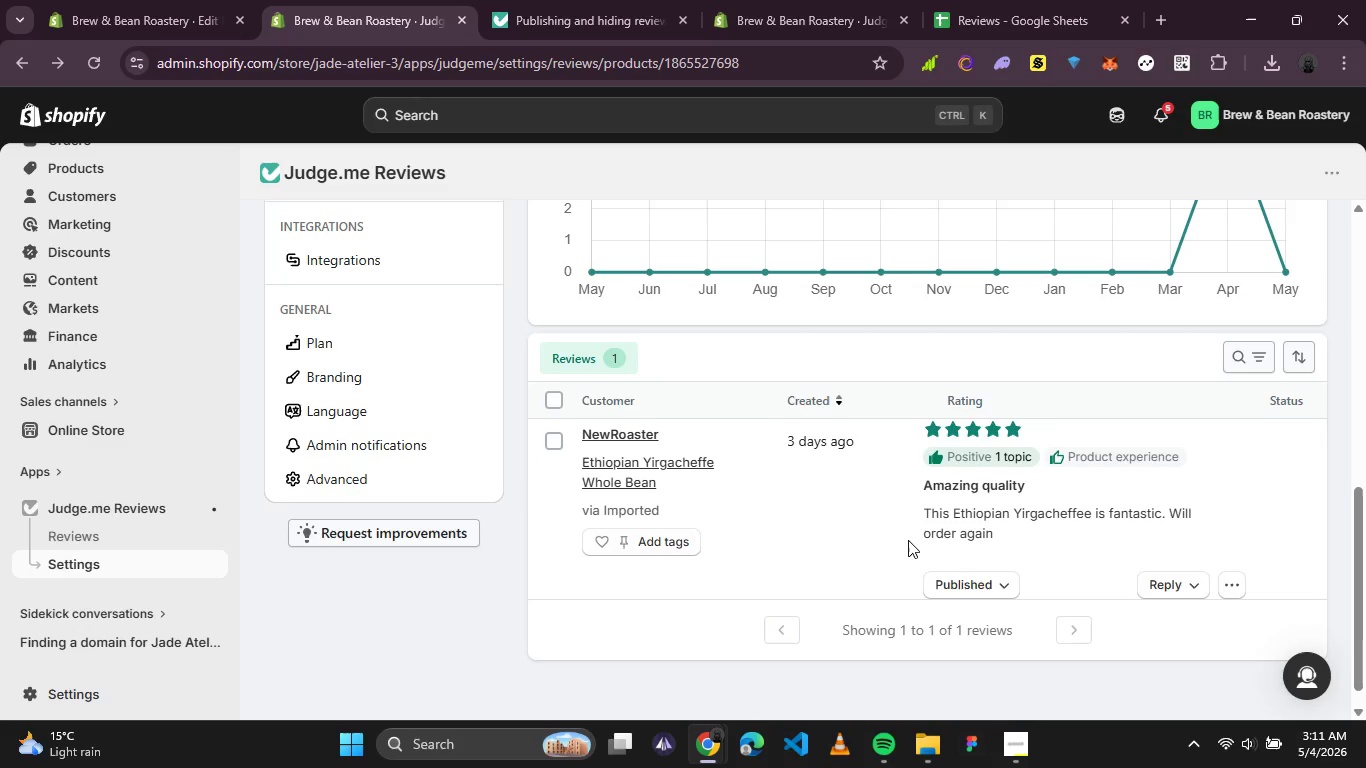 
scroll: coordinate [908, 540], scroll_direction: up, amount: 4.0
 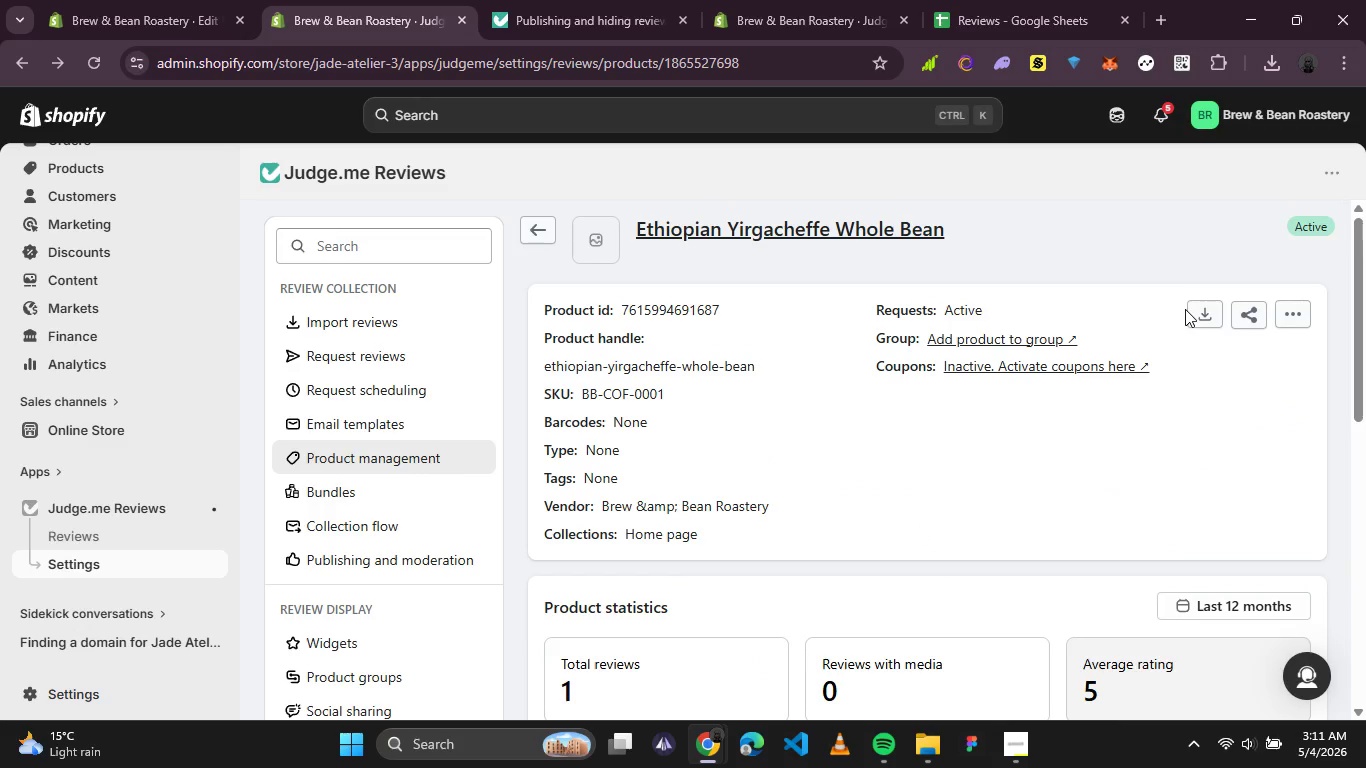 
left_click([1047, 341])
 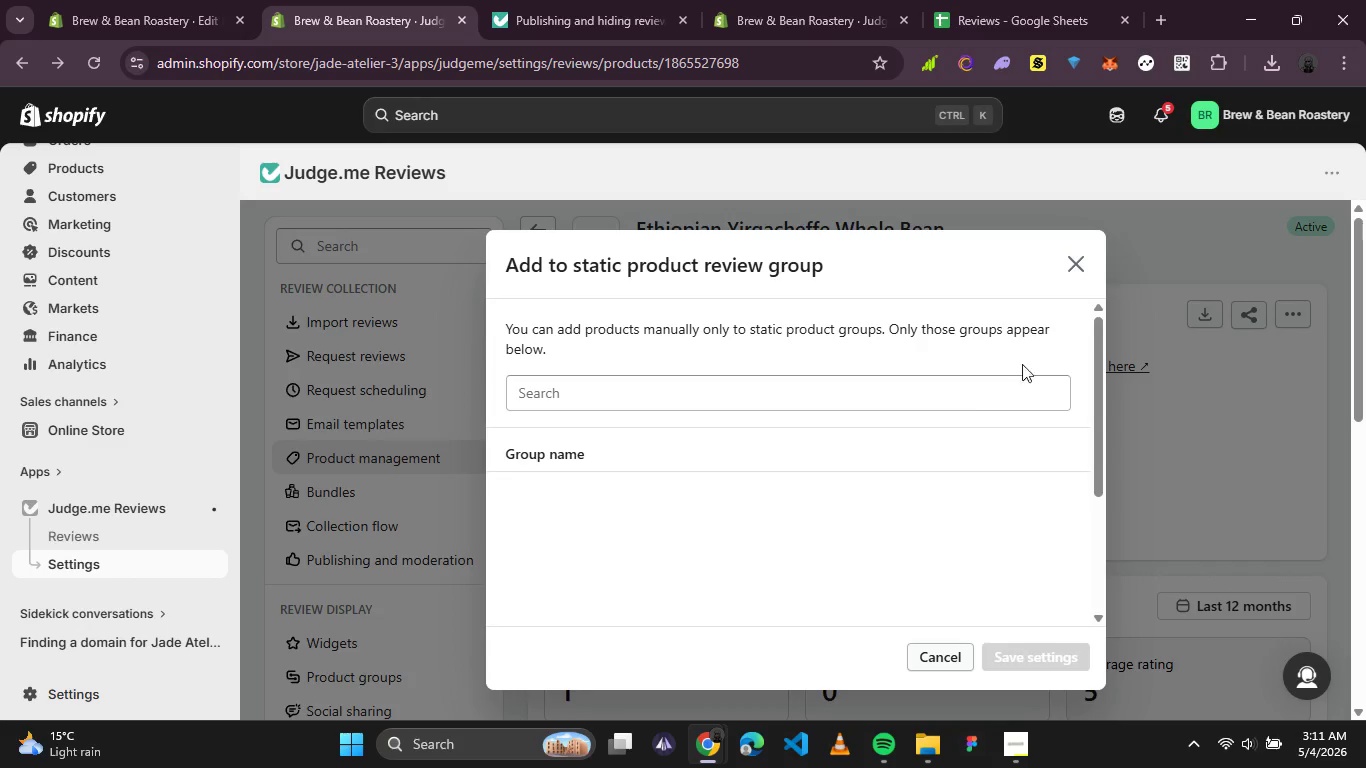 
scroll: coordinate [943, 457], scroll_direction: down, amount: 1.0
 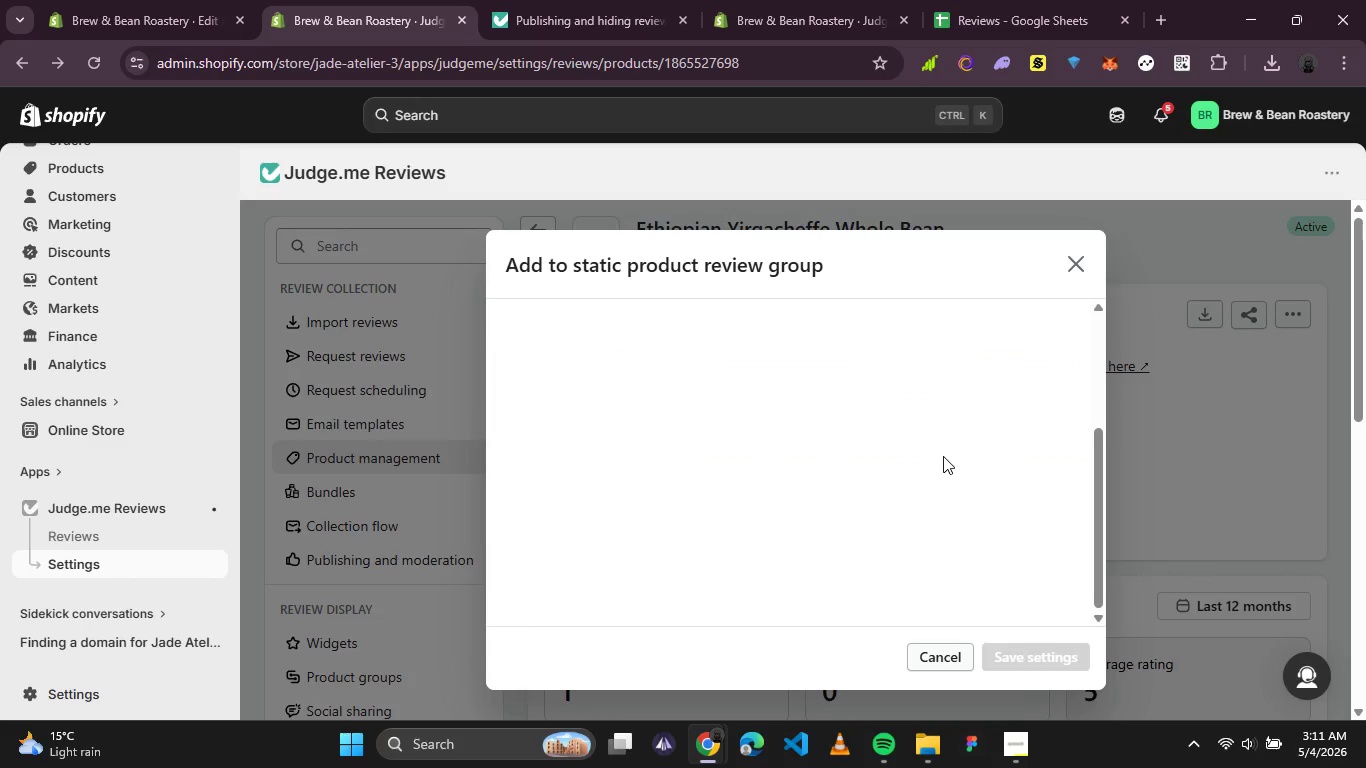 
scroll: coordinate [944, 454], scroll_direction: up, amount: 2.0
 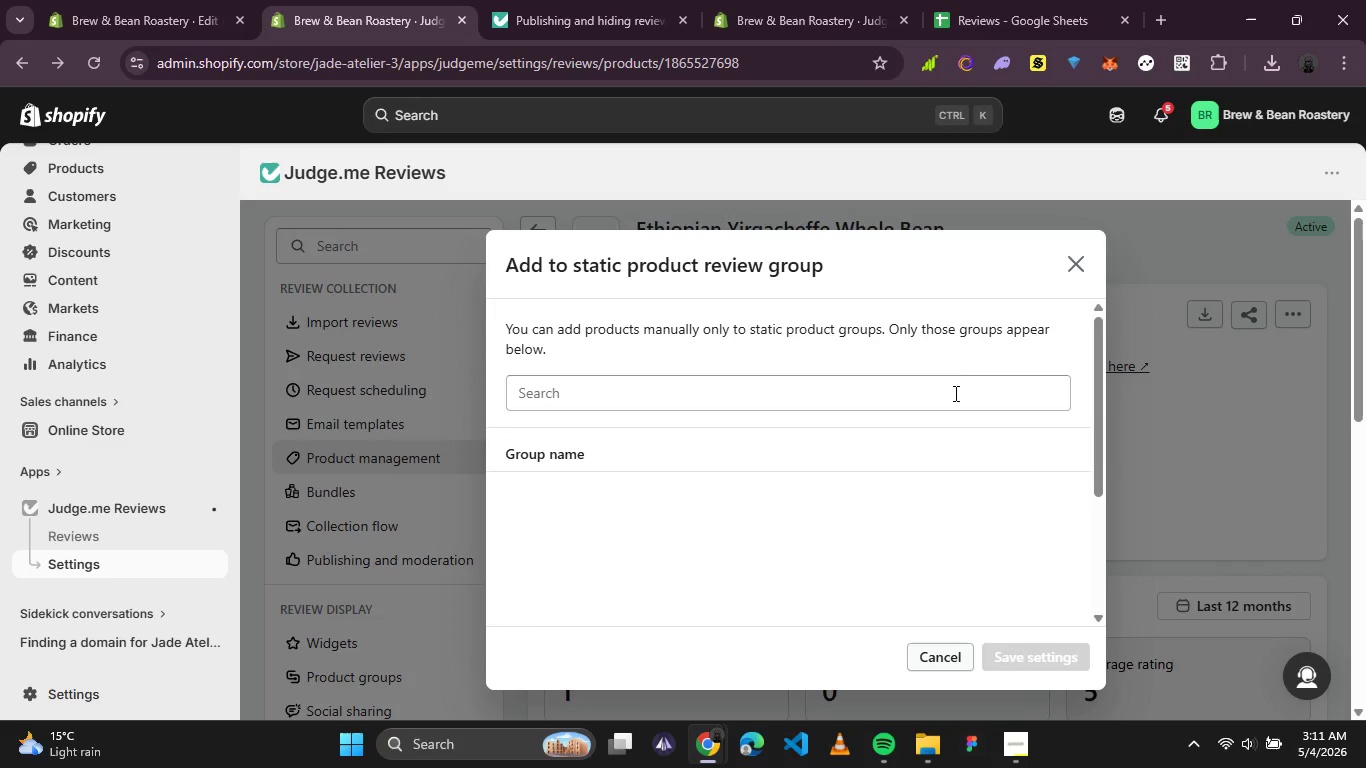 
left_click([954, 389])
 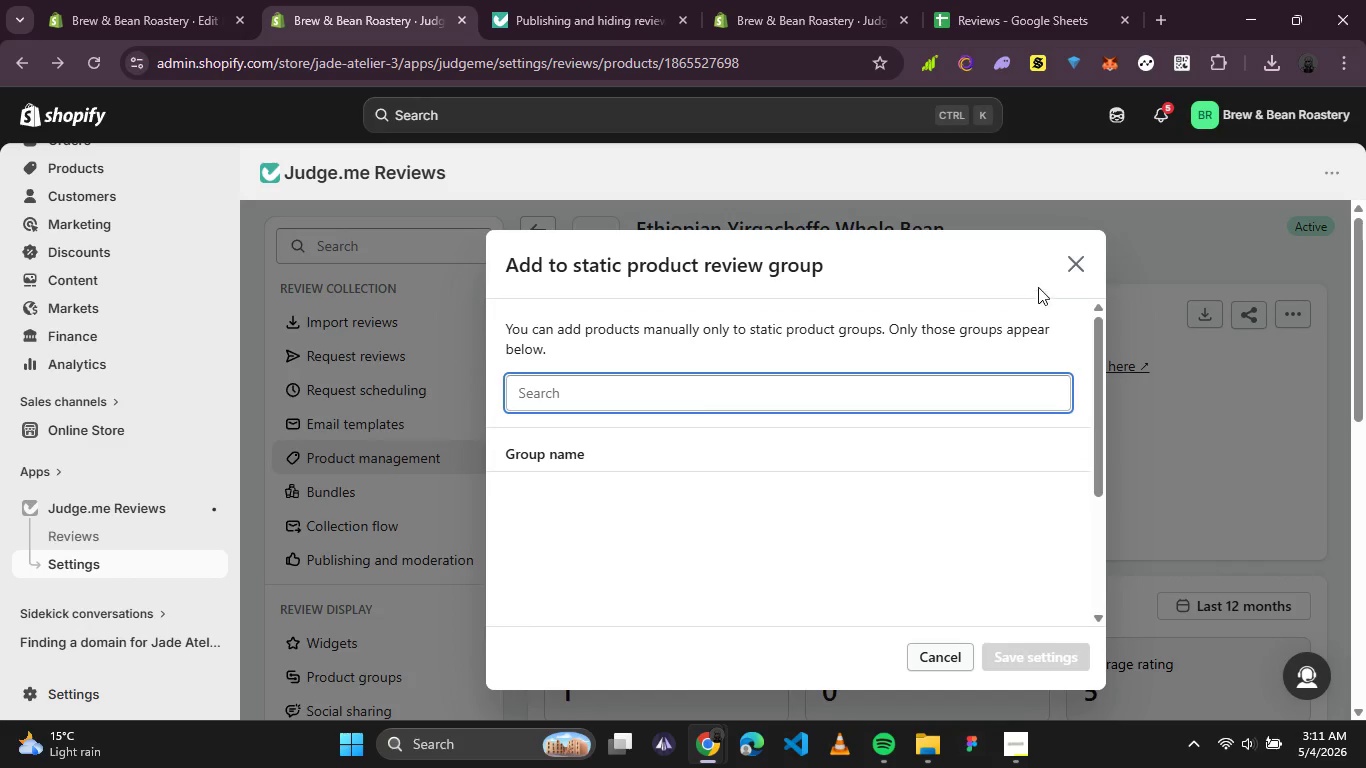 
left_click([1069, 271])
 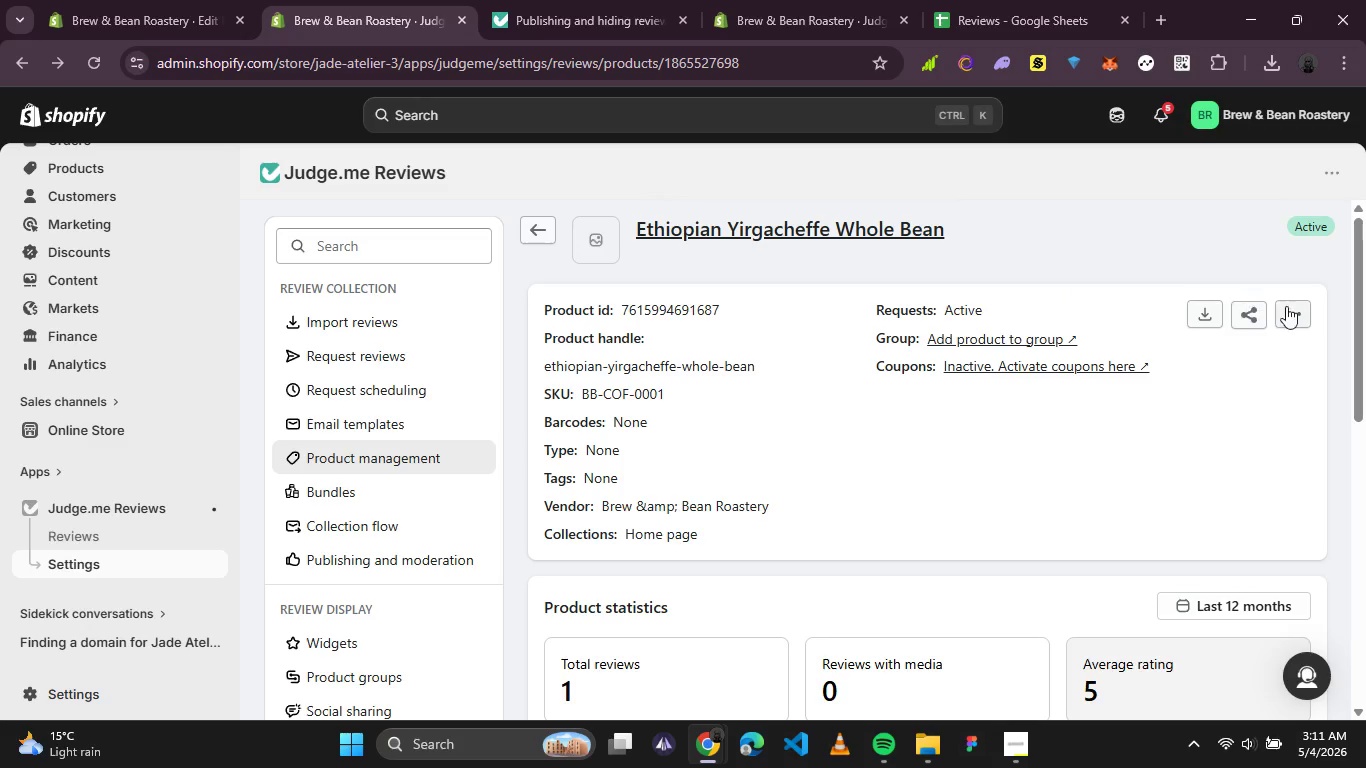 
left_click([1291, 310])
 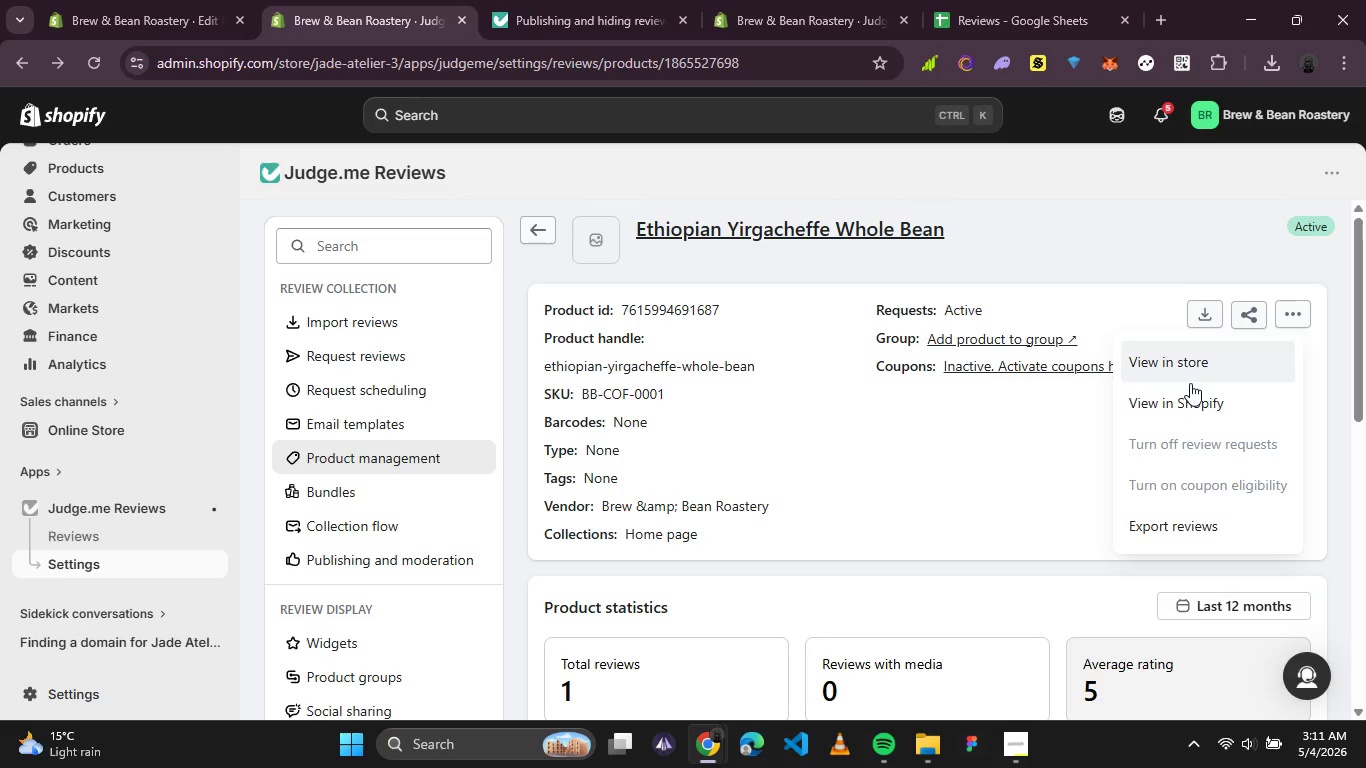 
left_click([962, 417])
 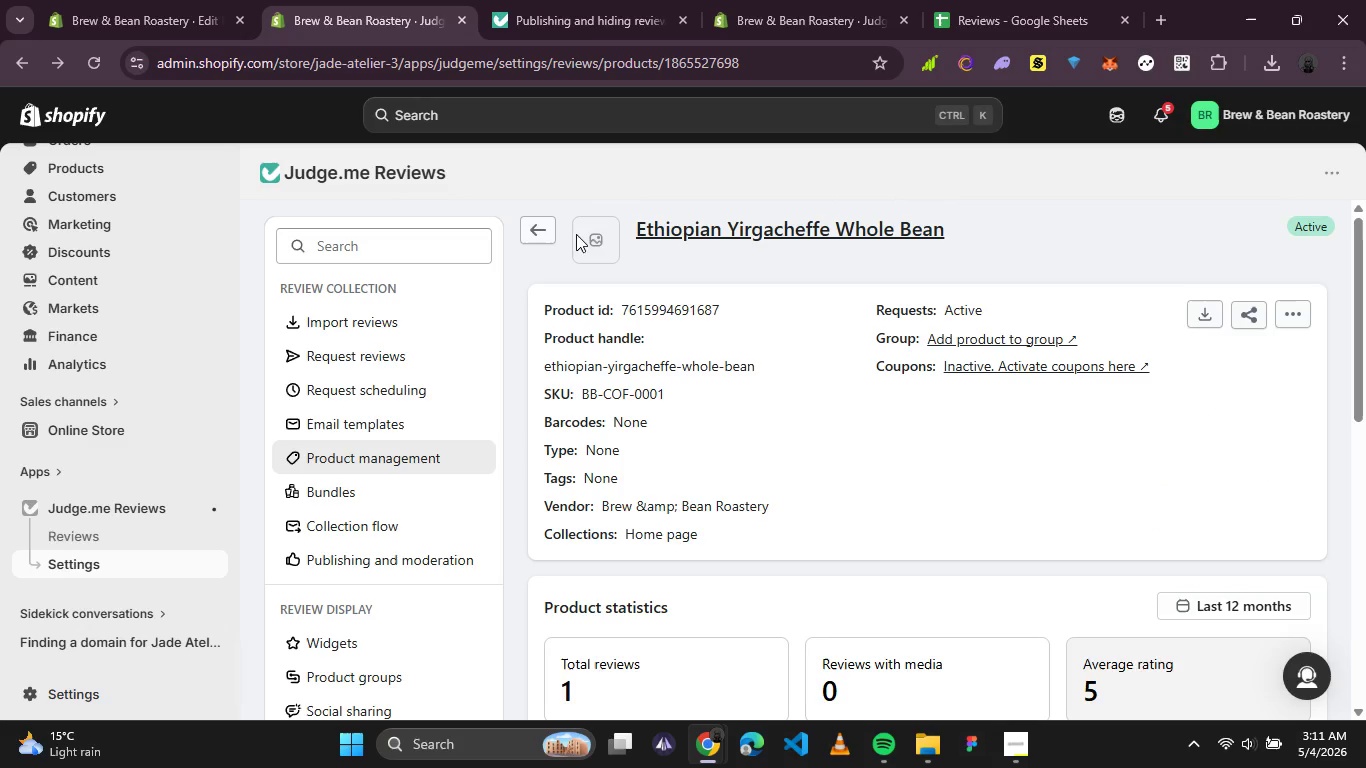 
left_click([546, 236])
 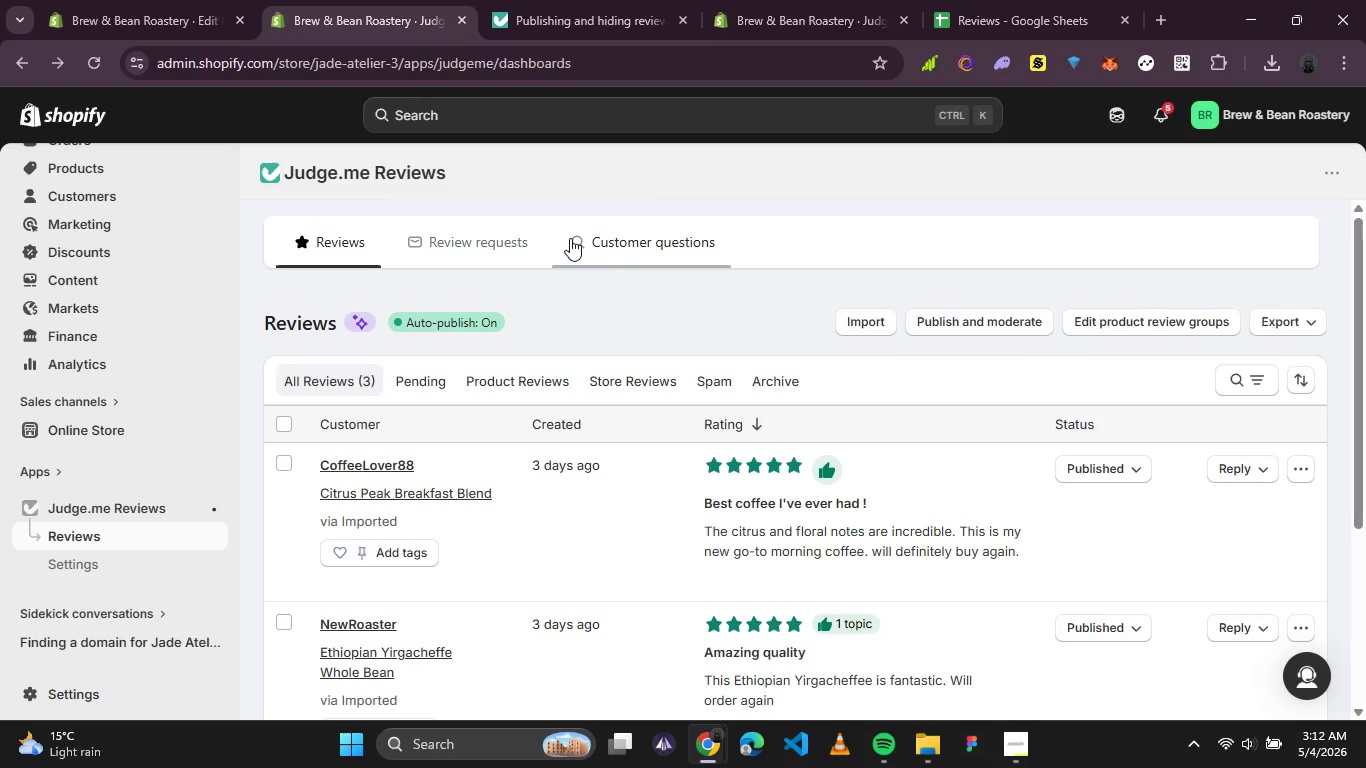 
wait(66.69)
 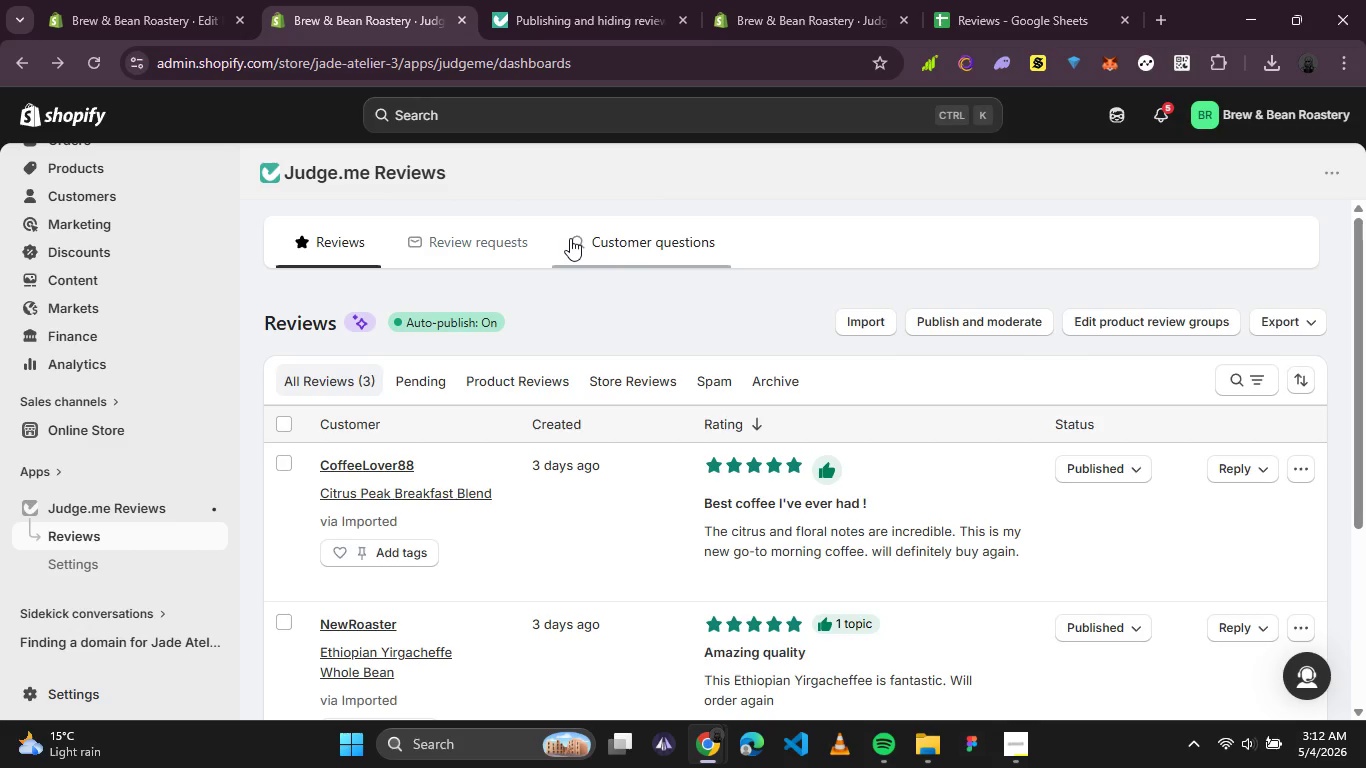 
left_click([522, 385])
 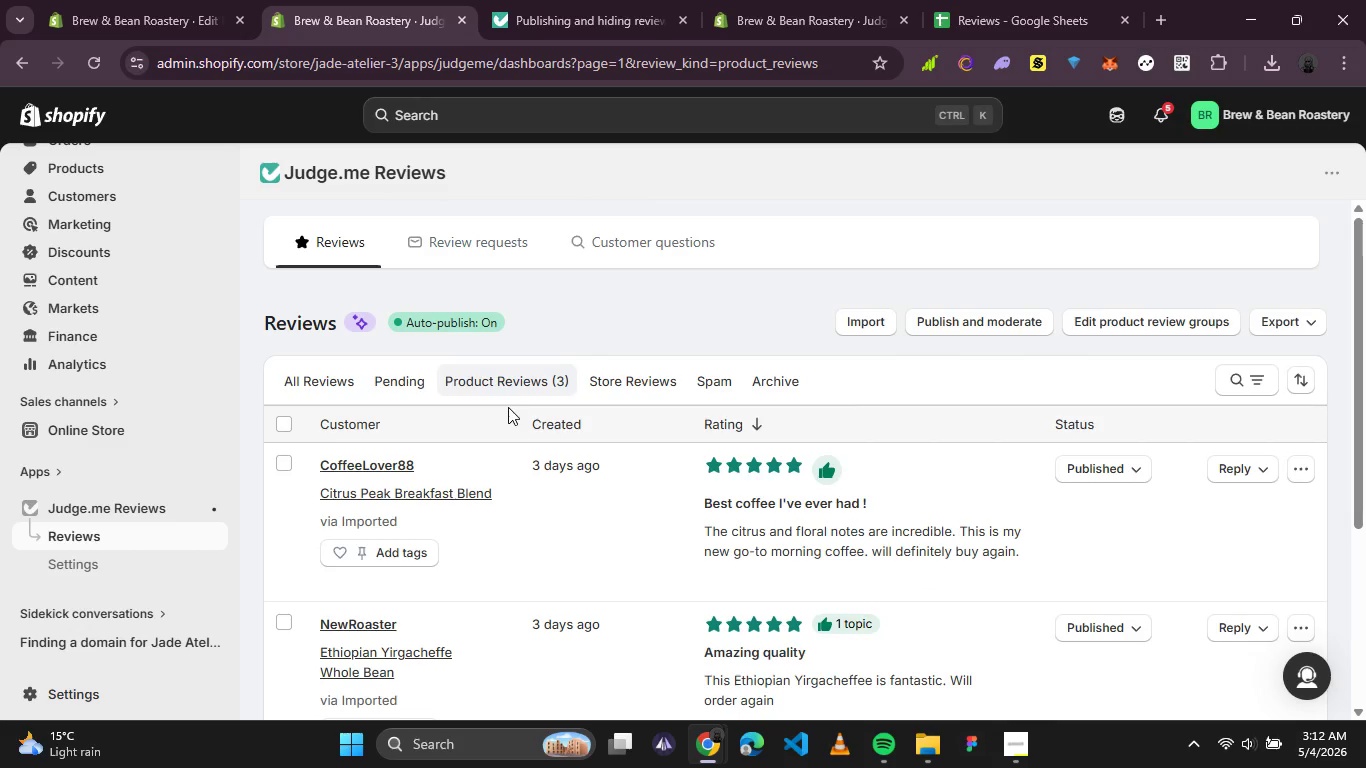 
scroll: coordinate [433, 344], scroll_direction: down, amount: 1.0
 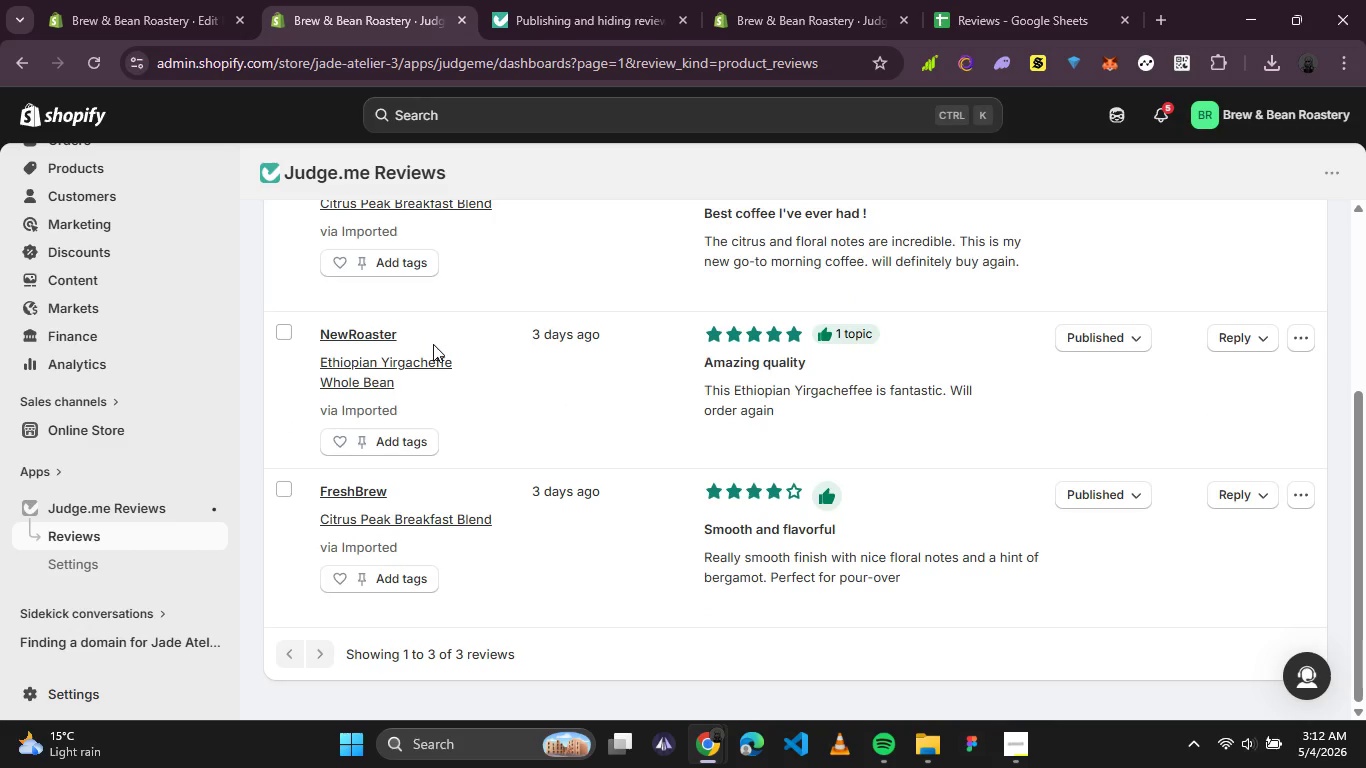 
scroll: coordinate [433, 344], scroll_direction: up, amount: 1.0
 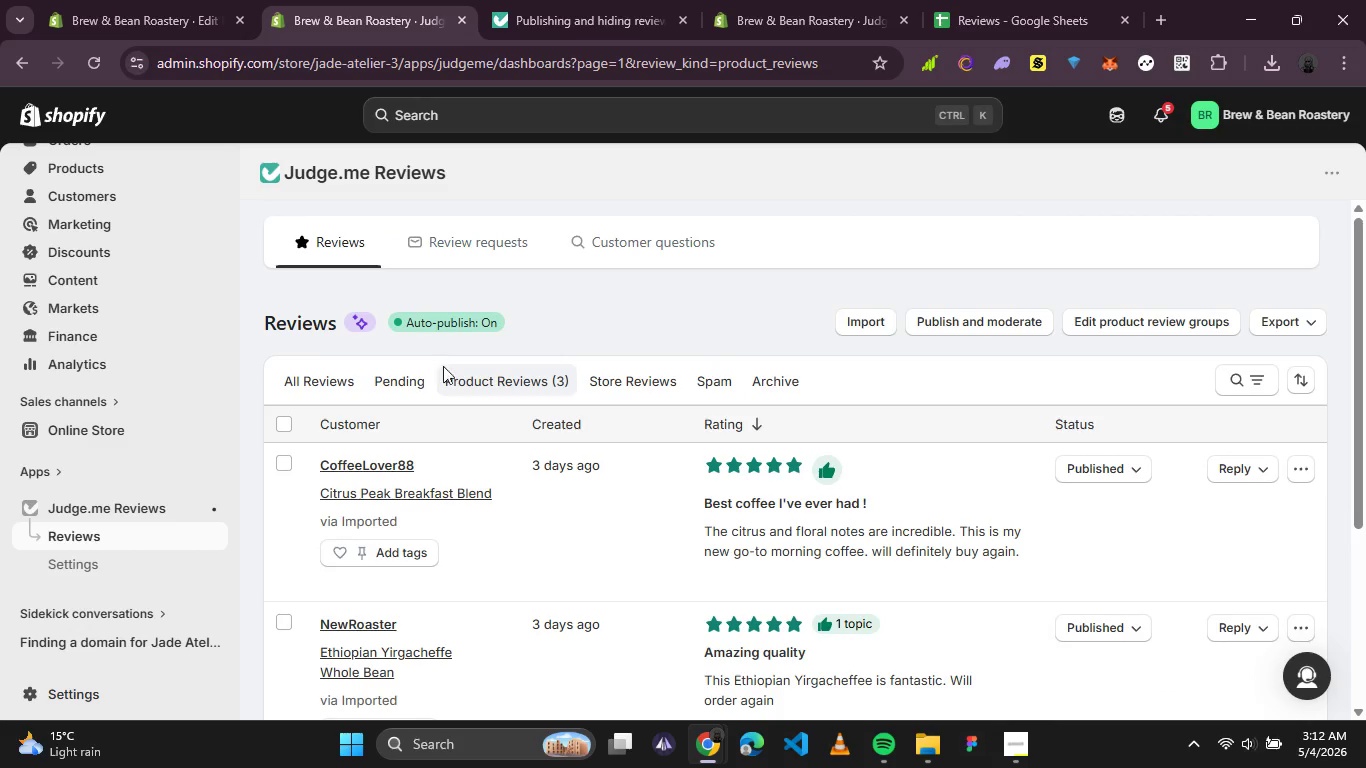 
scroll: coordinate [464, 389], scroll_direction: down, amount: 1.0
 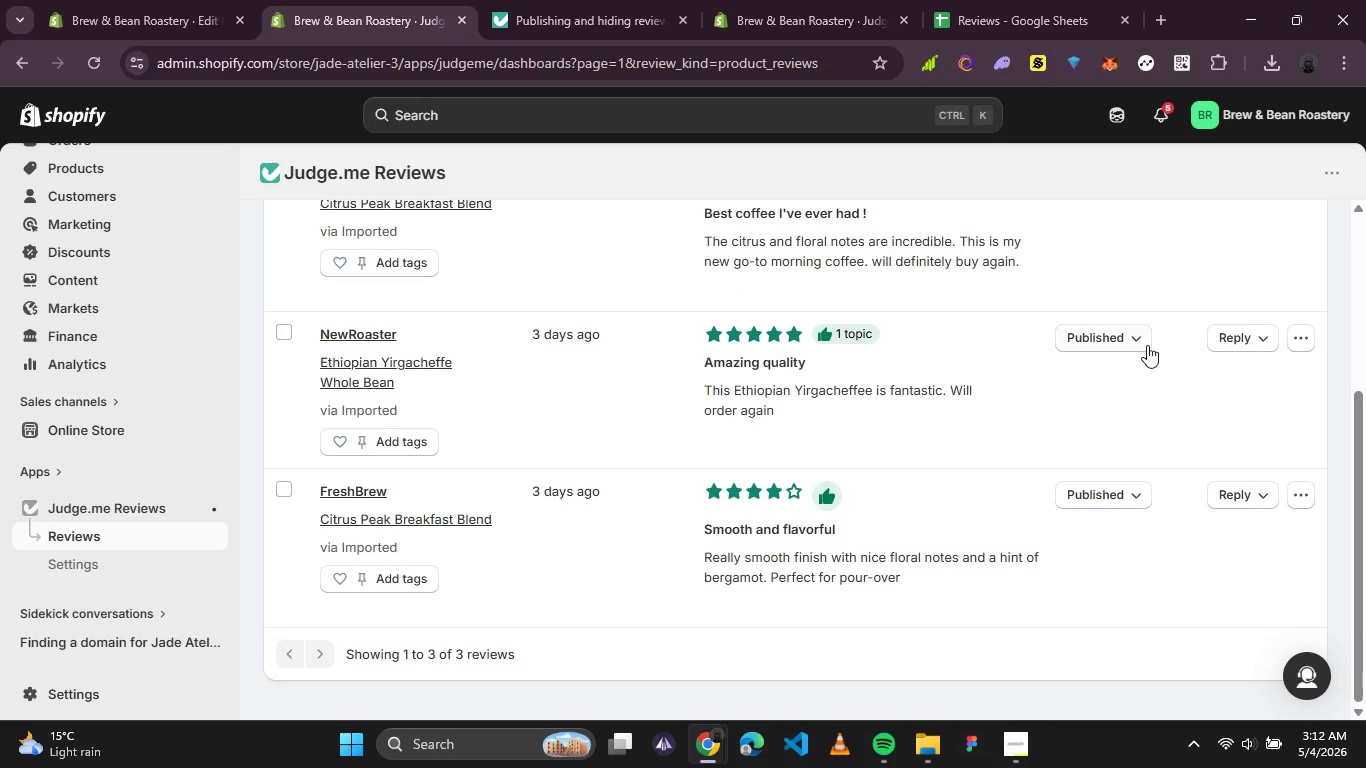 
left_click([1101, 341])
 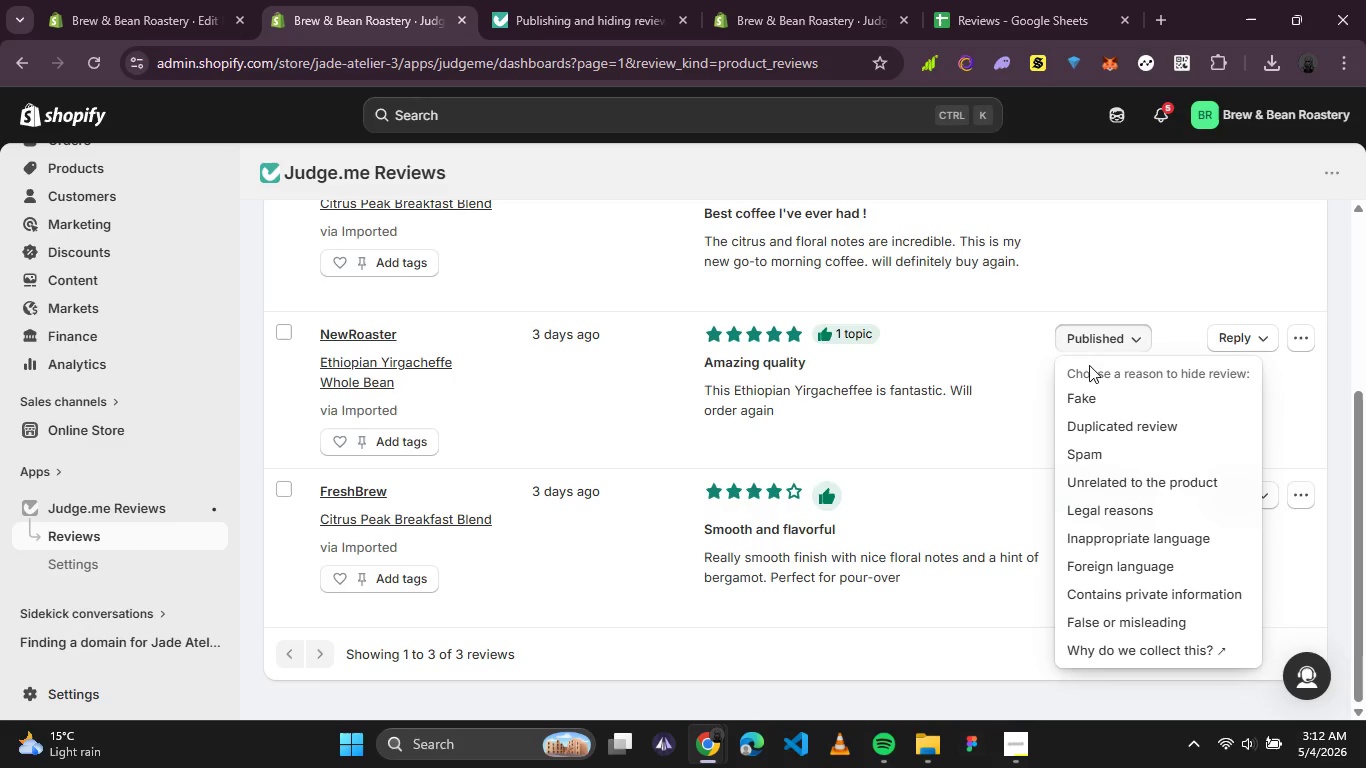 
left_click([1091, 369])
 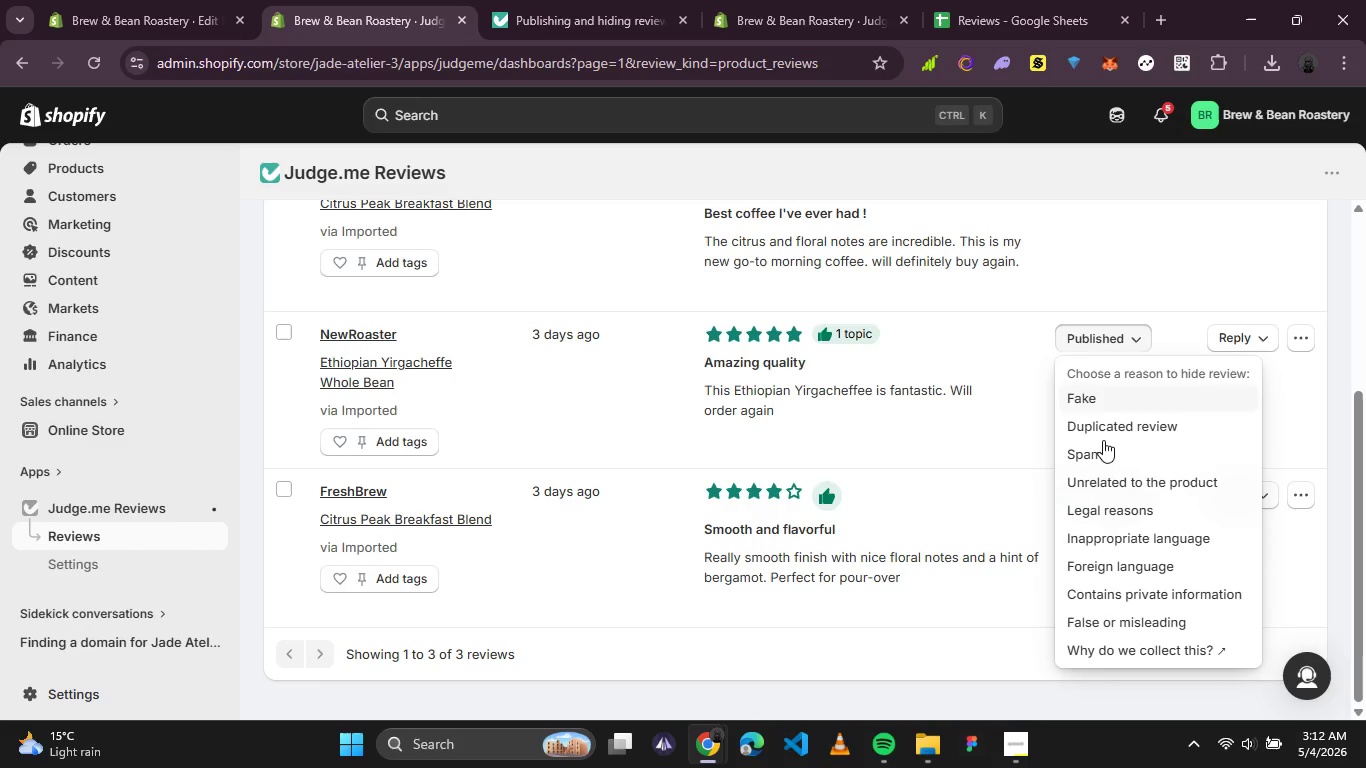 
scroll: coordinate [1105, 447], scroll_direction: down, amount: 2.0
 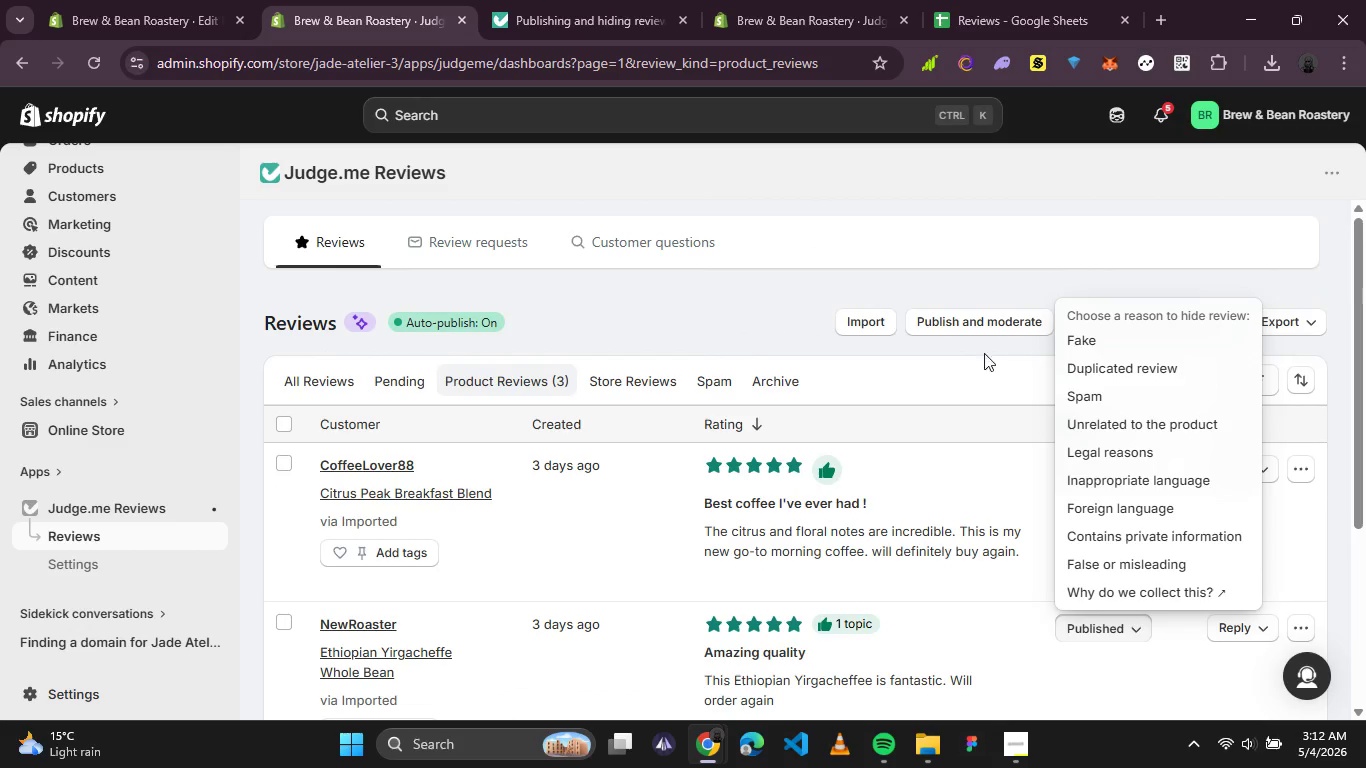 
left_click([955, 352])
 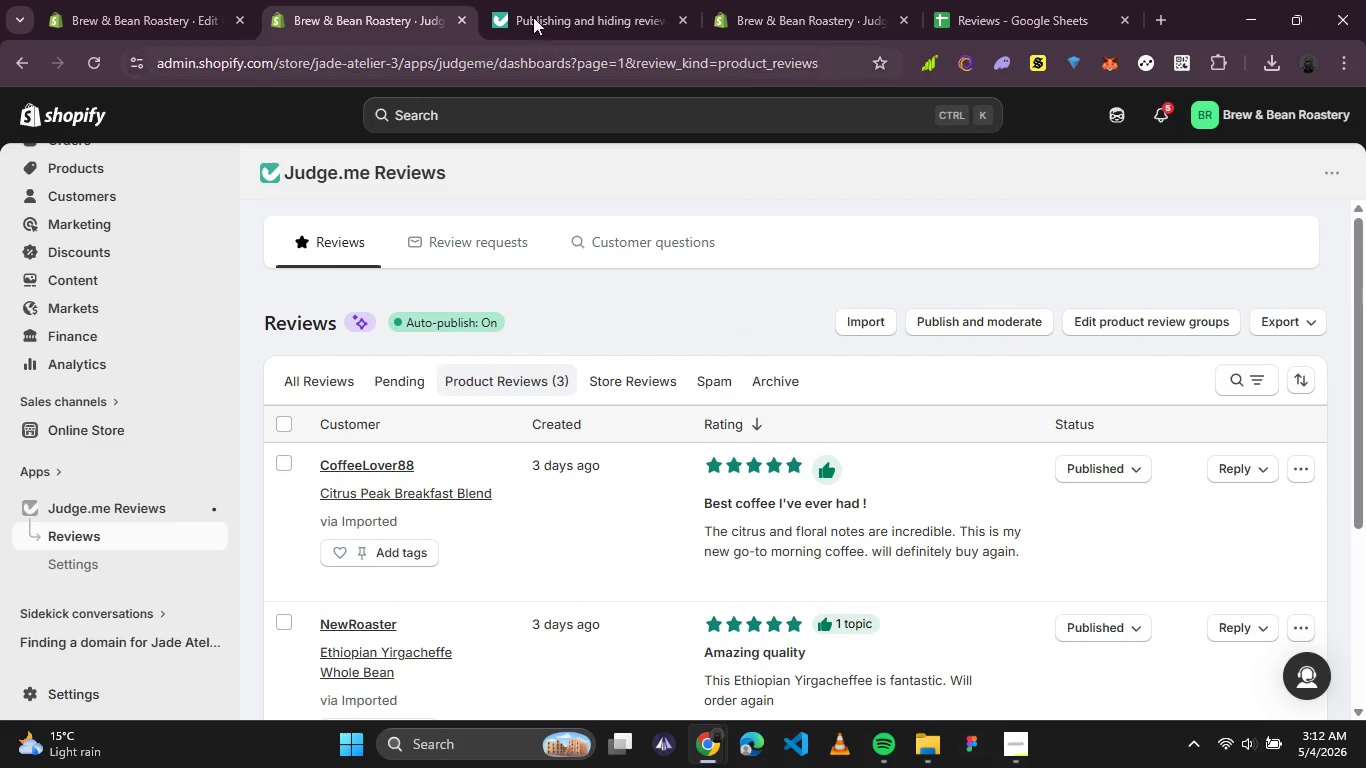 
left_click([635, 0])
 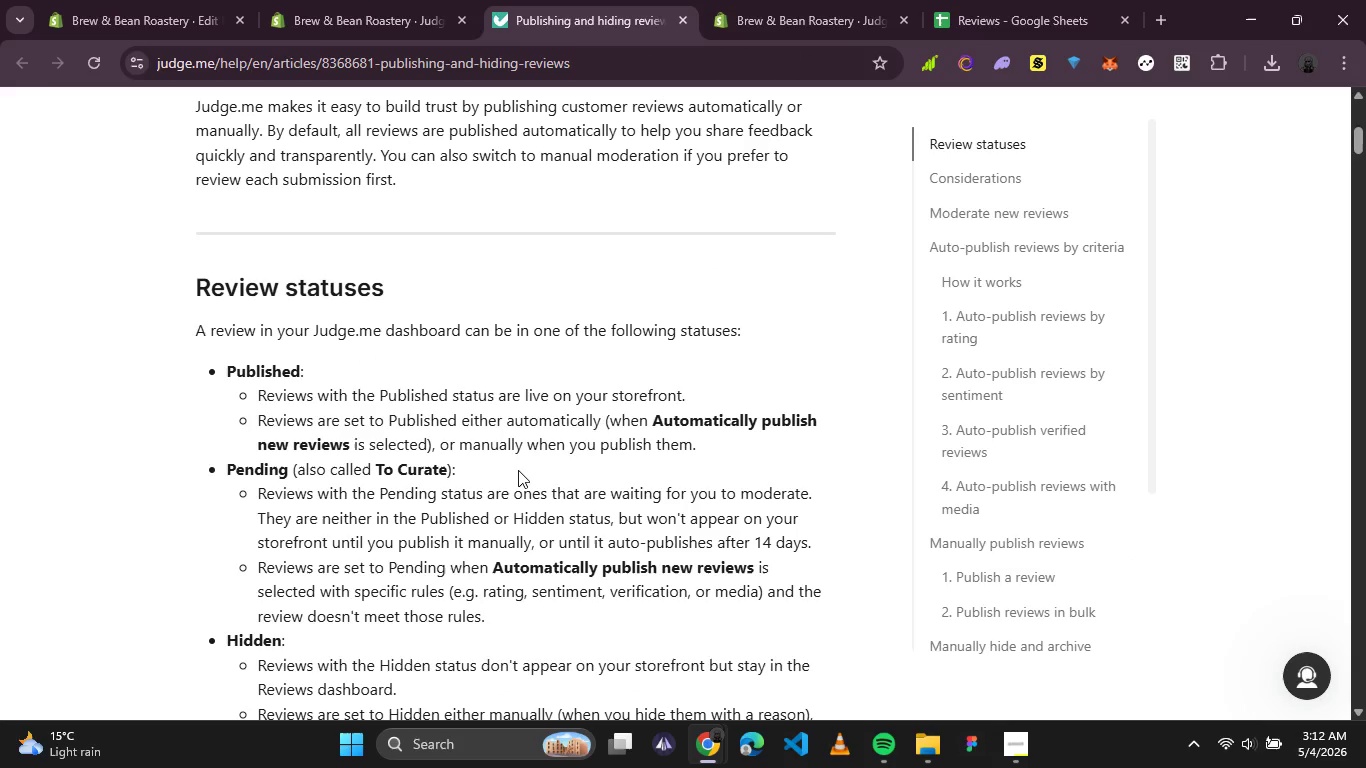 
wait(8.23)
 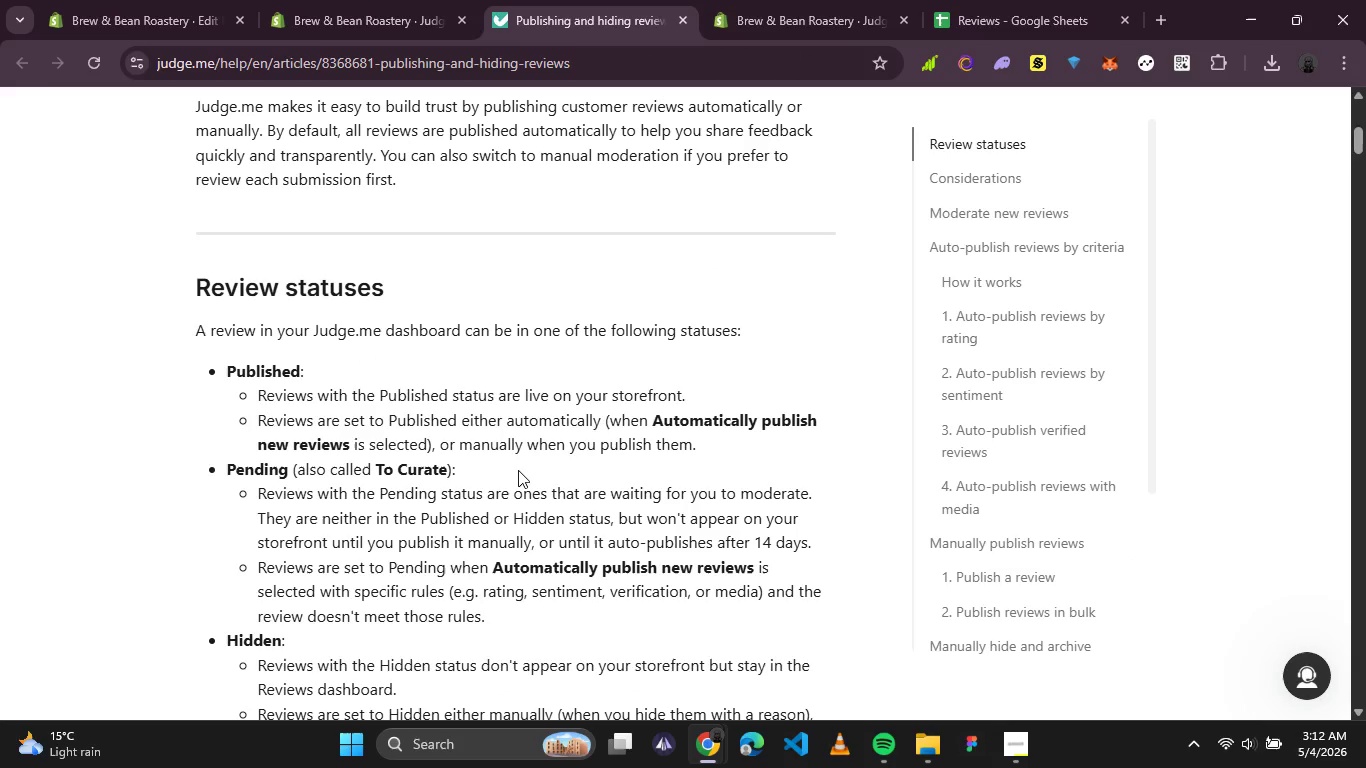 
scroll: coordinate [992, 528], scroll_direction: down, amount: 1.0
 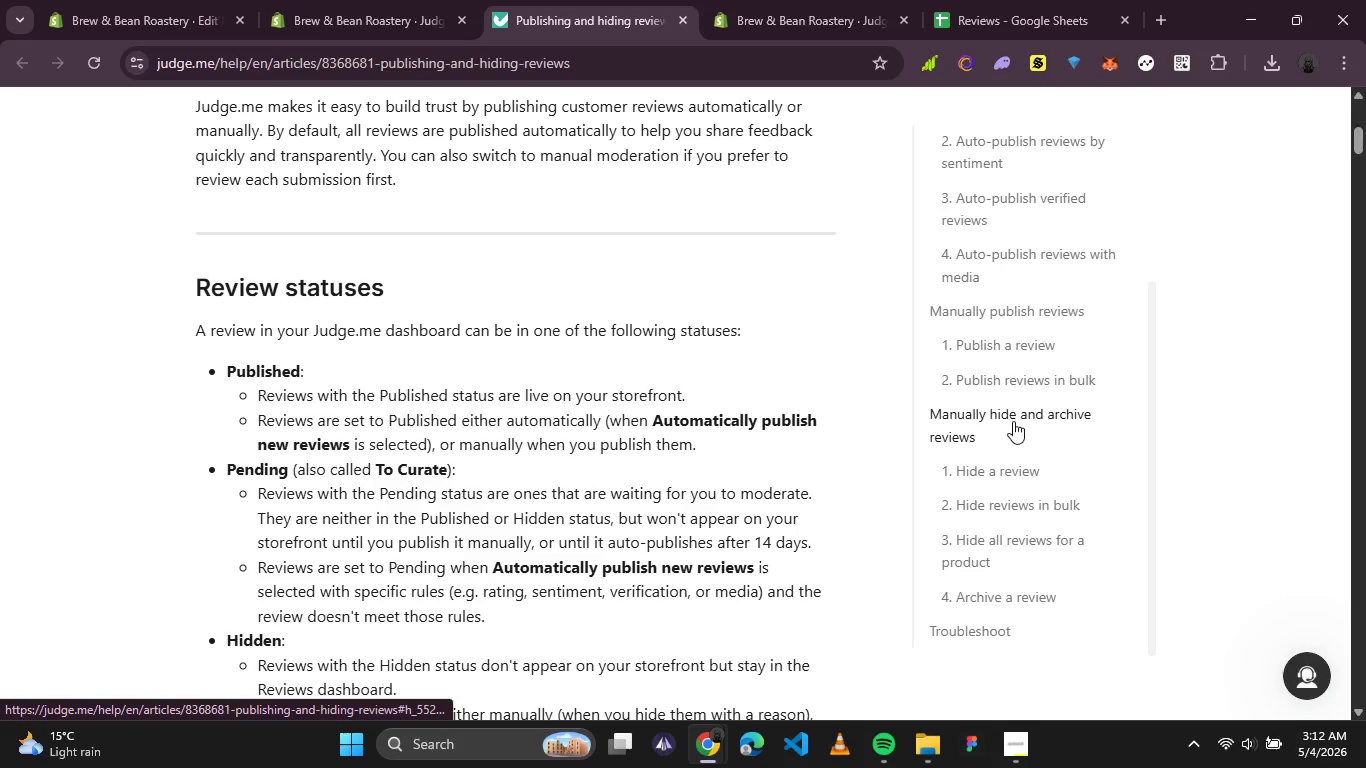 
scroll: coordinate [998, 521], scroll_direction: up, amount: 2.0
 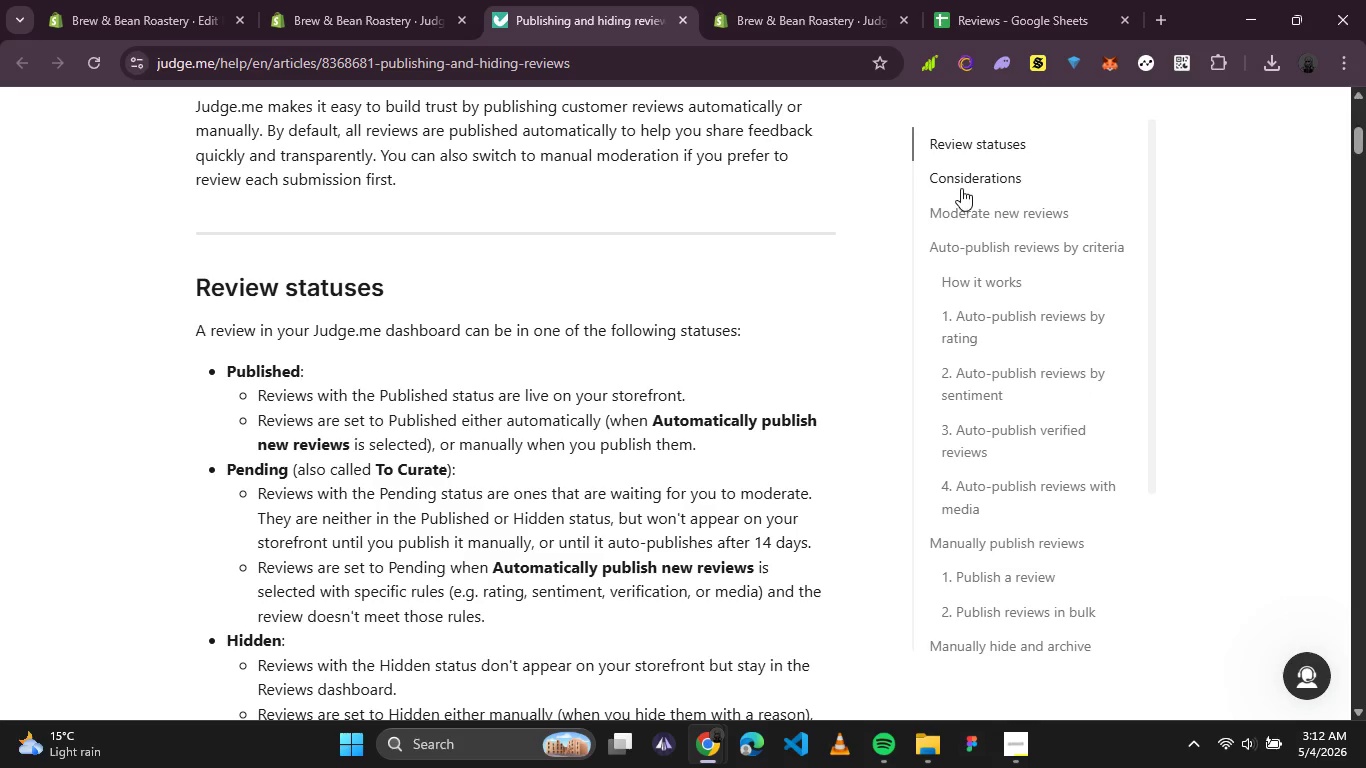 
left_click([1000, 215])
 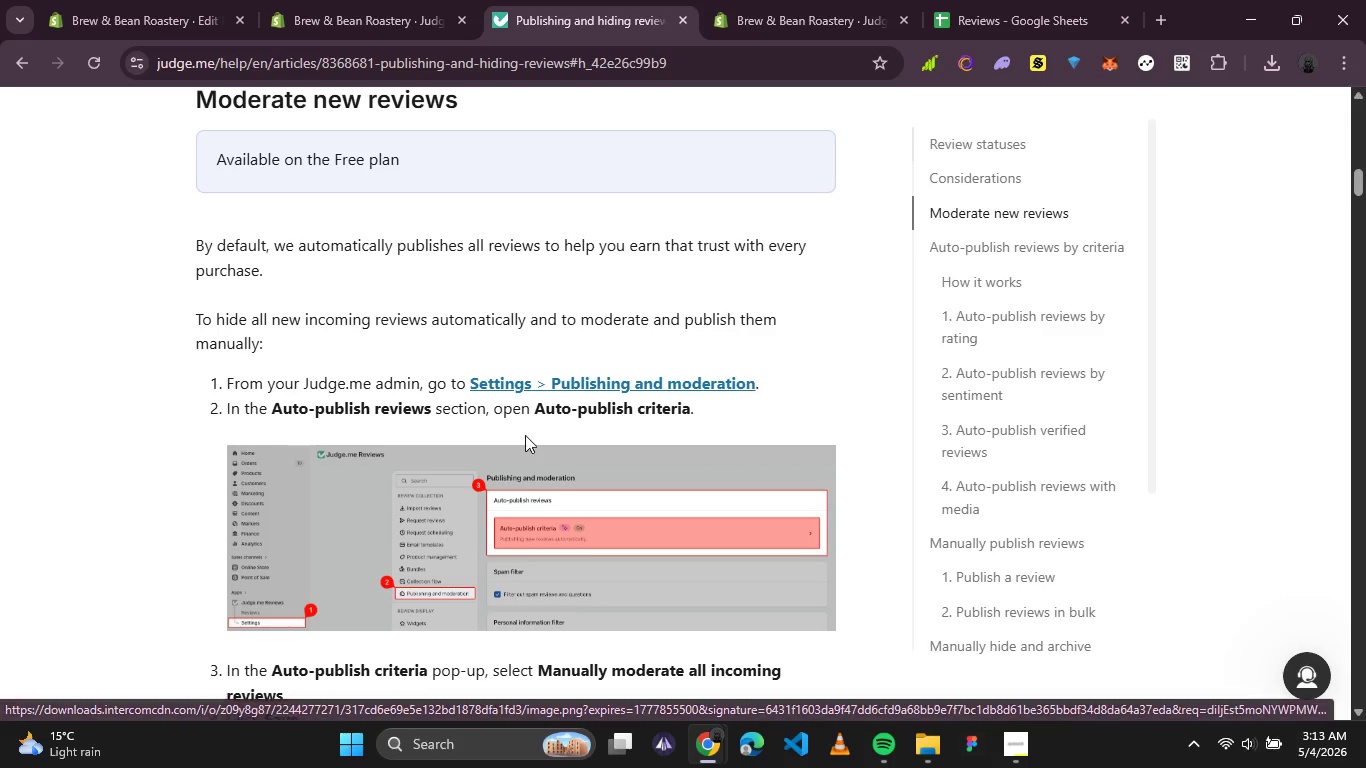 
wait(7.81)
 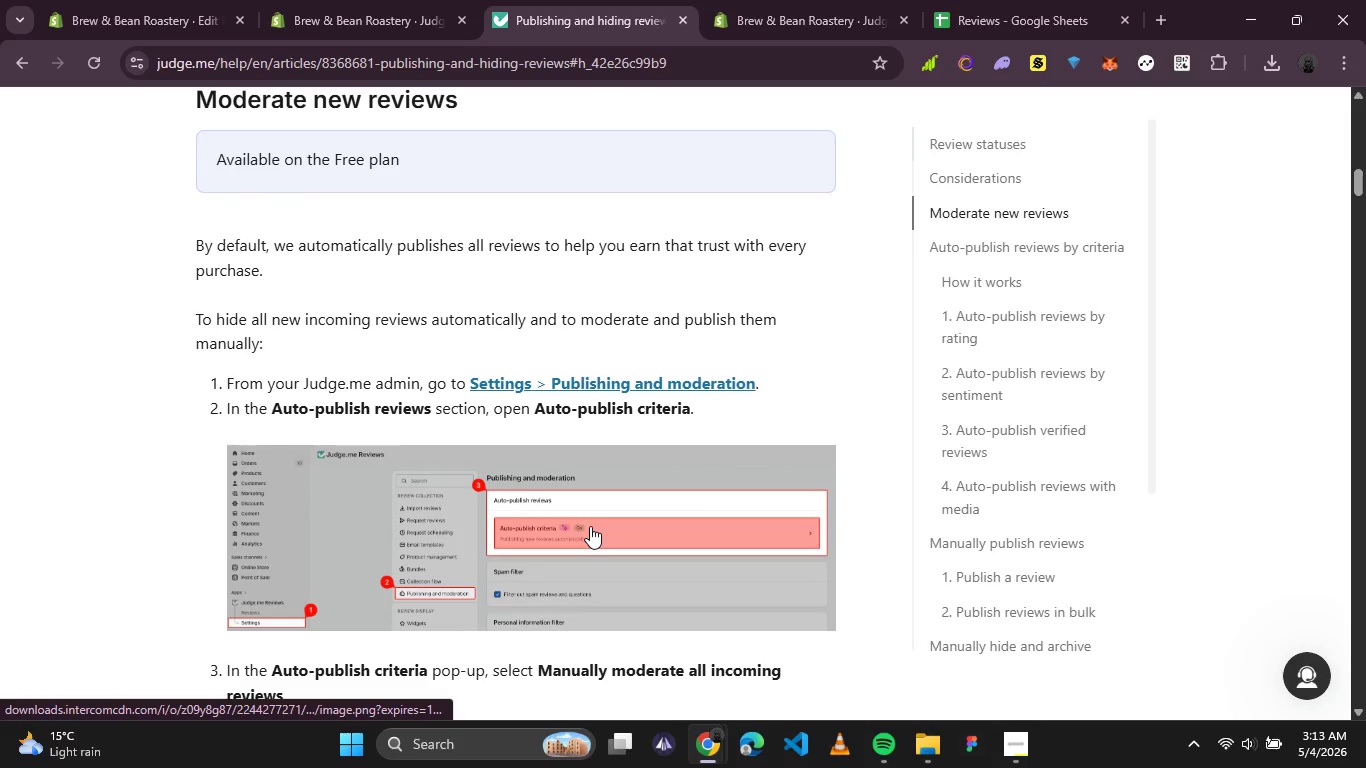 
scroll: coordinate [535, 432], scroll_direction: down, amount: 2.0
 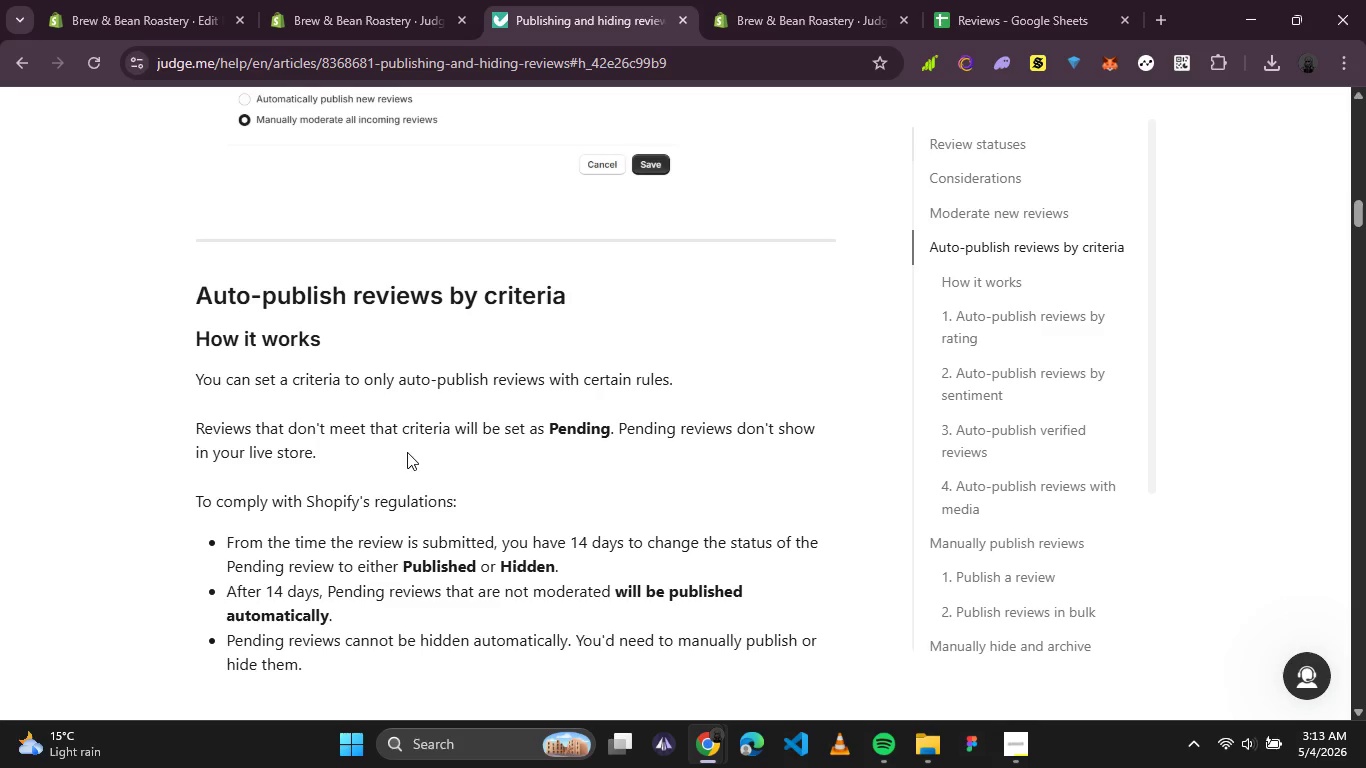 
wait(10.77)
 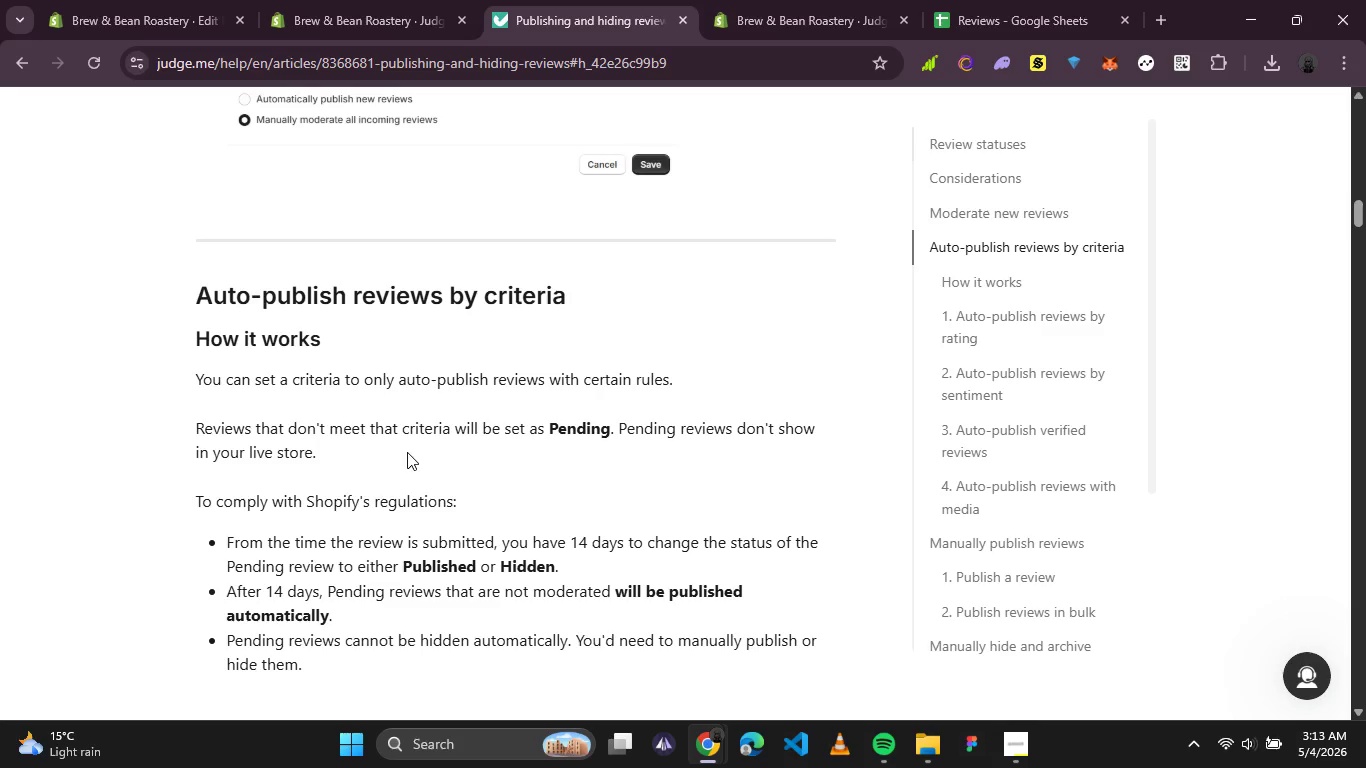 
scroll: coordinate [413, 447], scroll_direction: down, amount: 1.0
 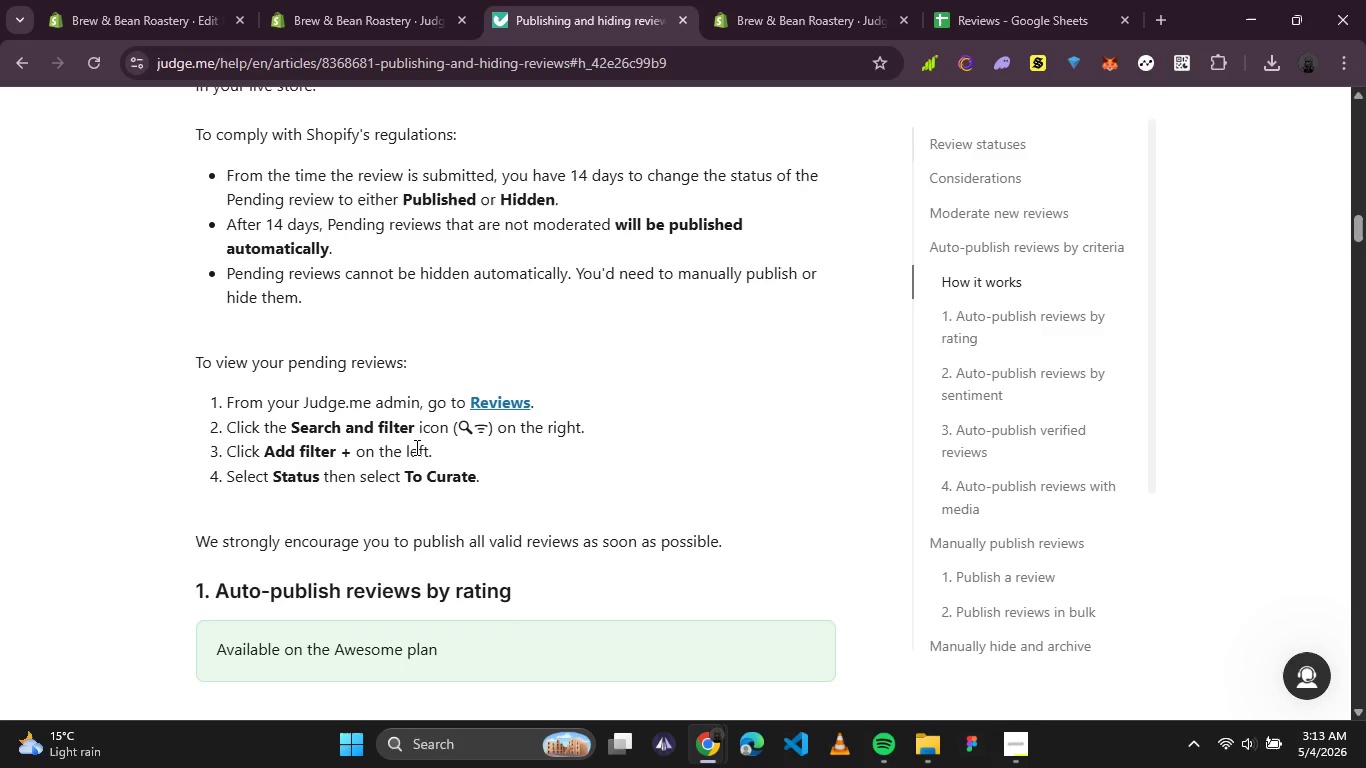 
wait(7.31)
 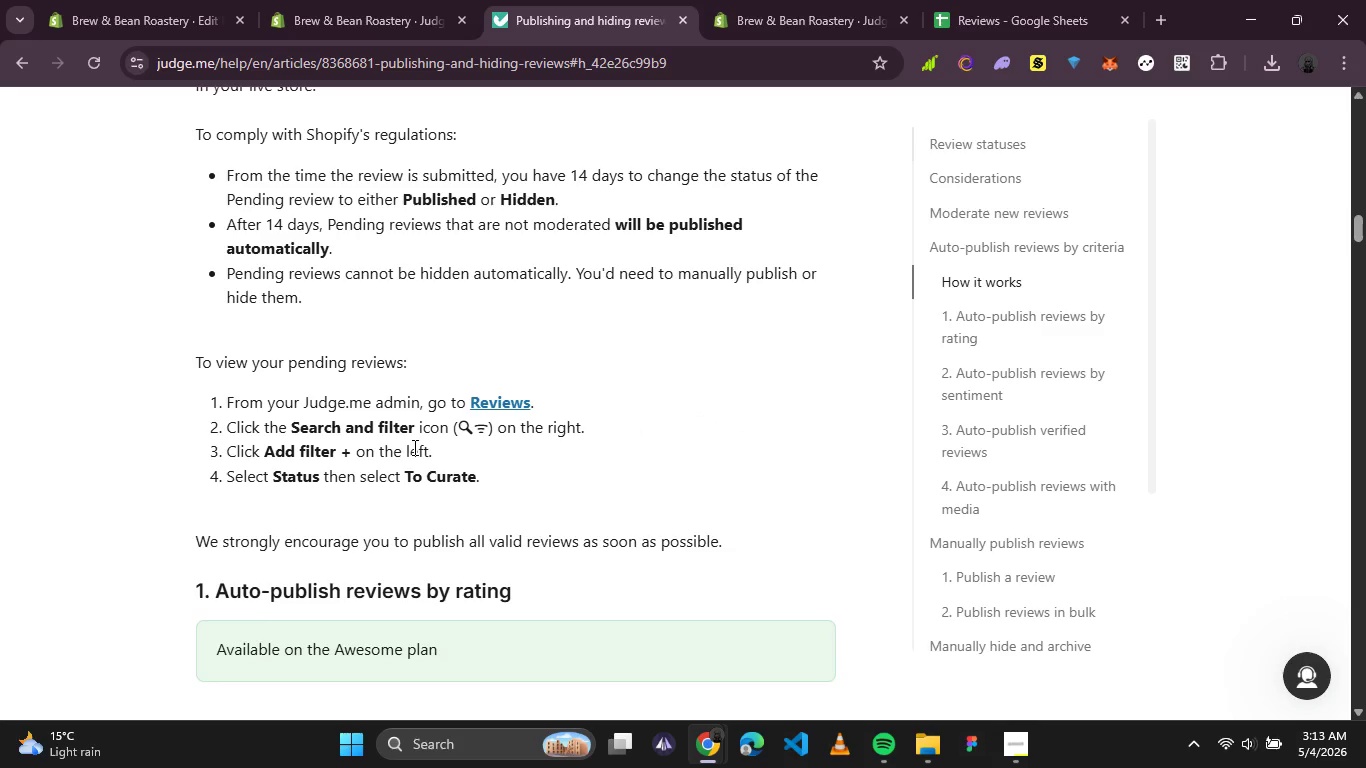 
scroll: coordinate [417, 447], scroll_direction: down, amount: 1.0
 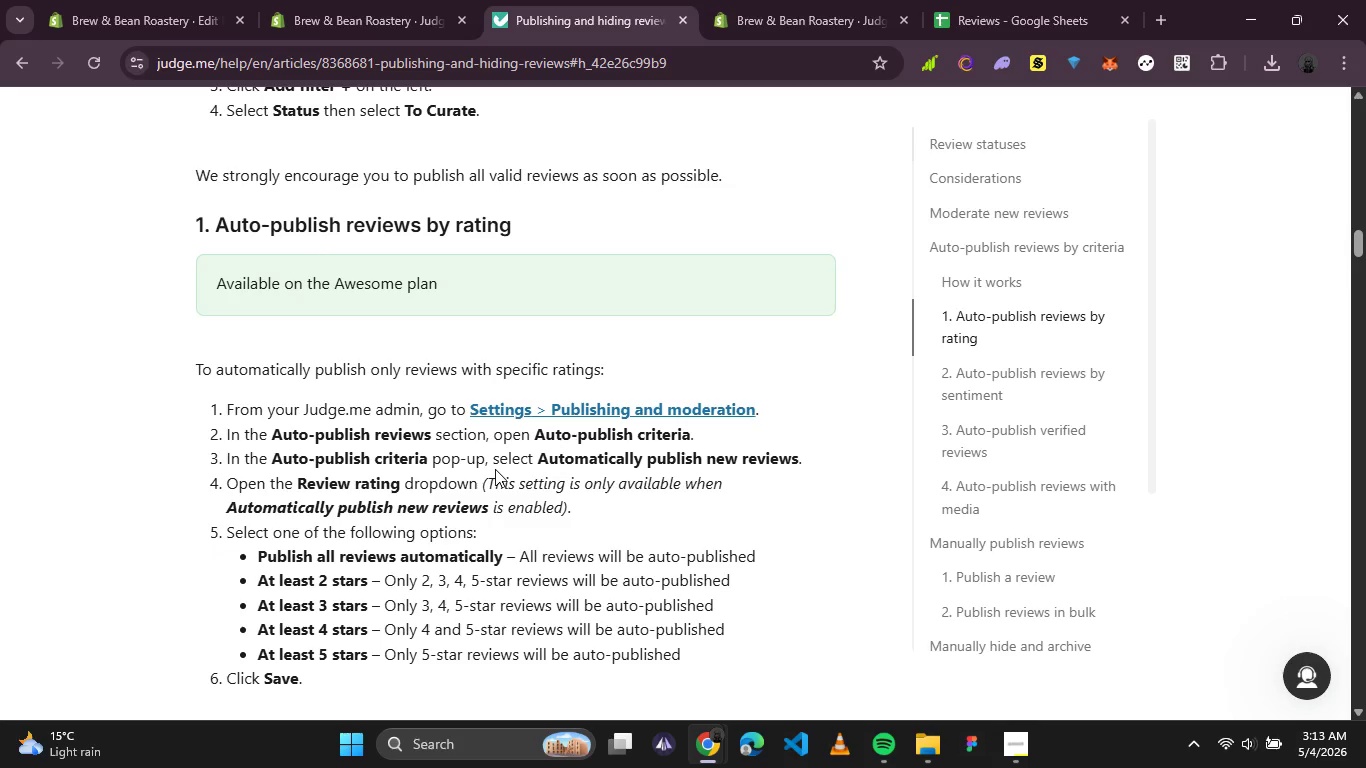 
scroll: coordinate [494, 466], scroll_direction: up, amount: 6.0
 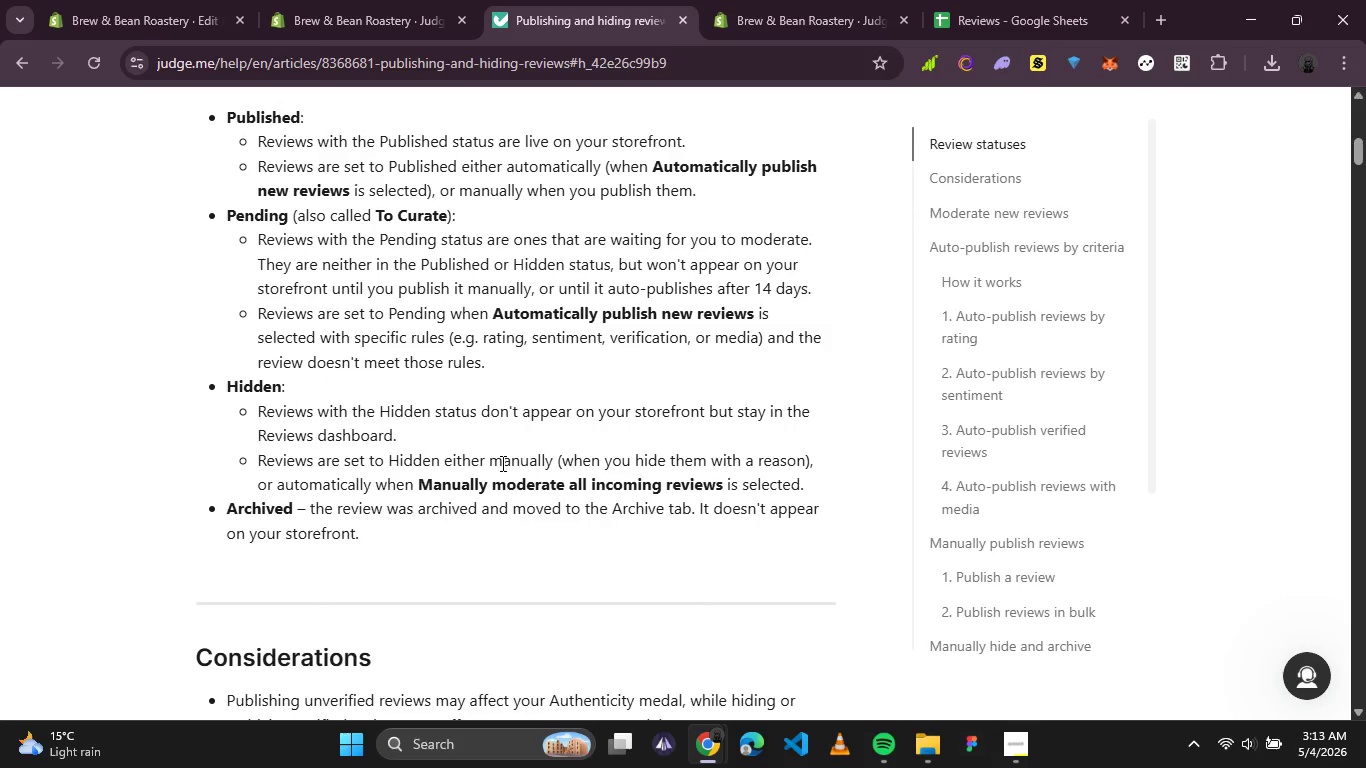 
wait(8.05)
 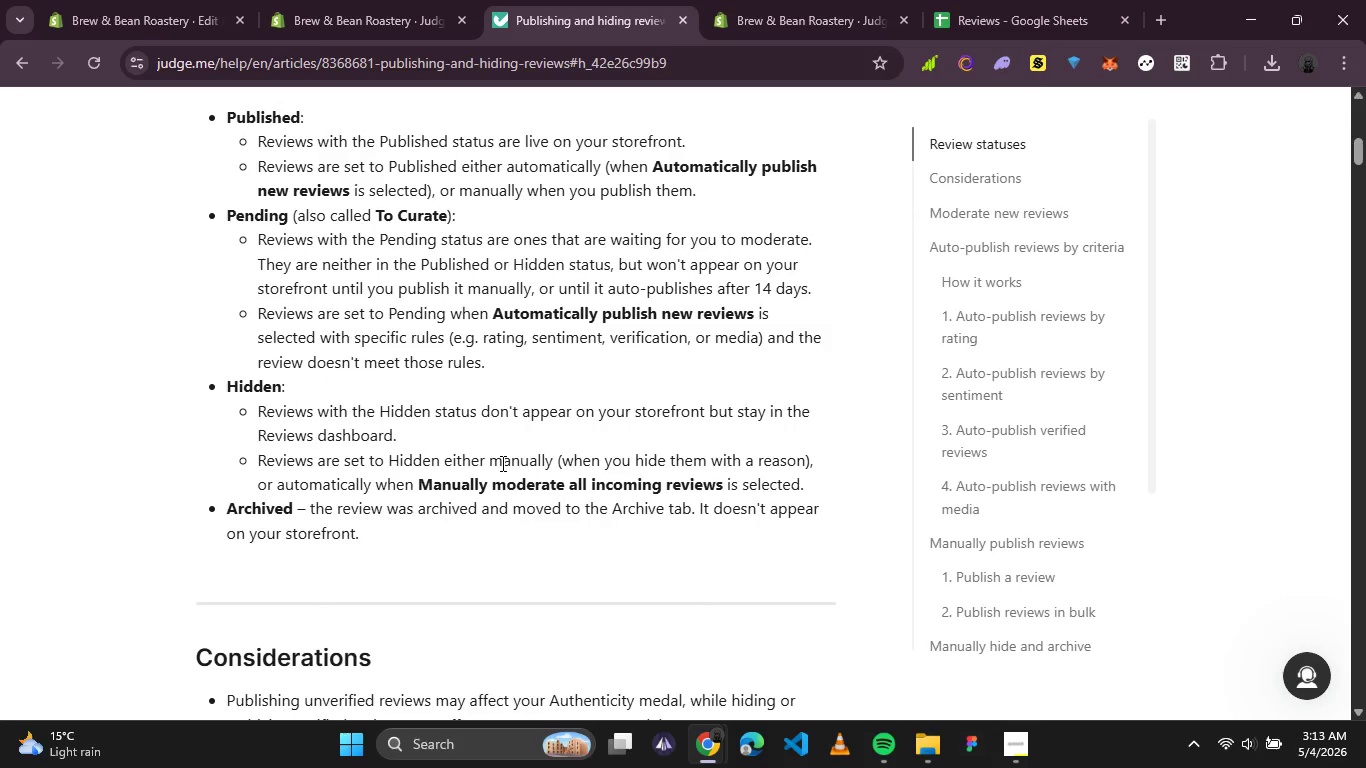 
left_click([331, 2])
 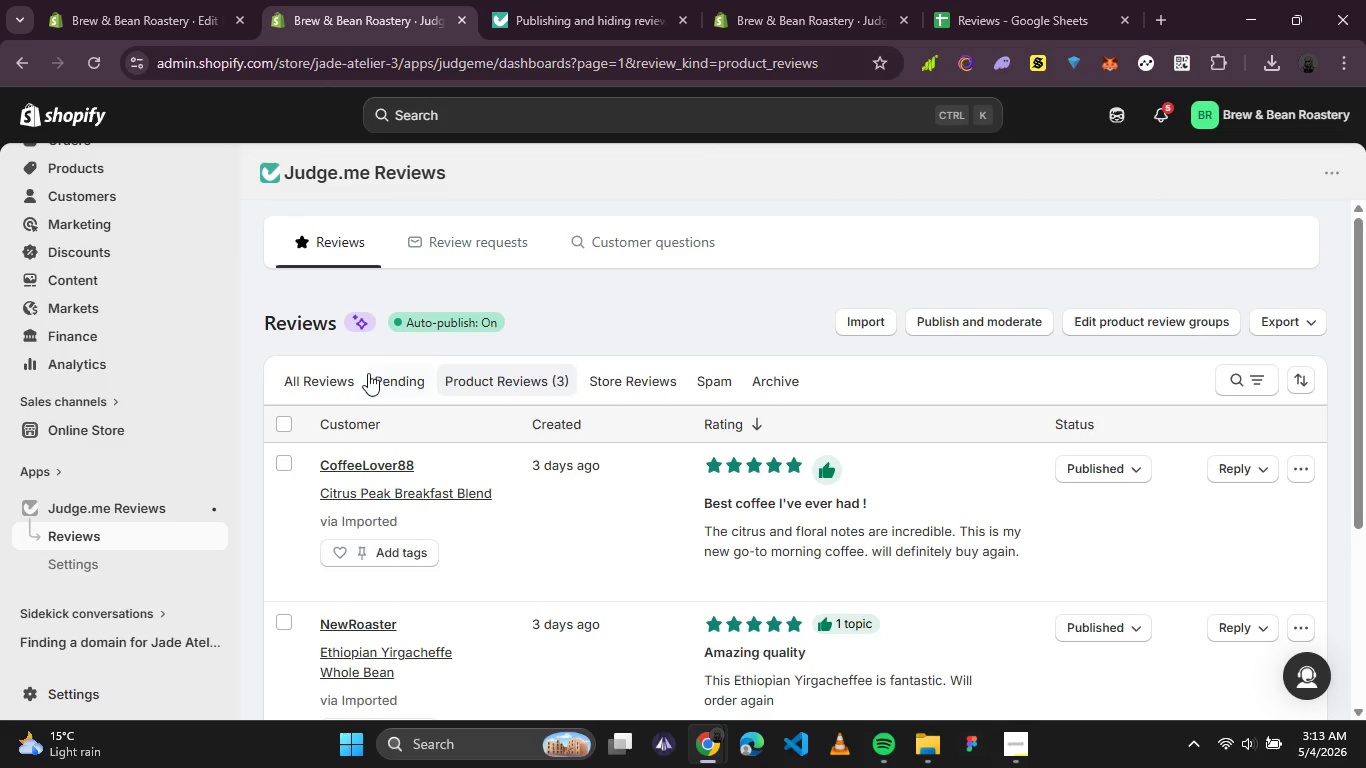 
scroll: coordinate [412, 392], scroll_direction: down, amount: 3.0
 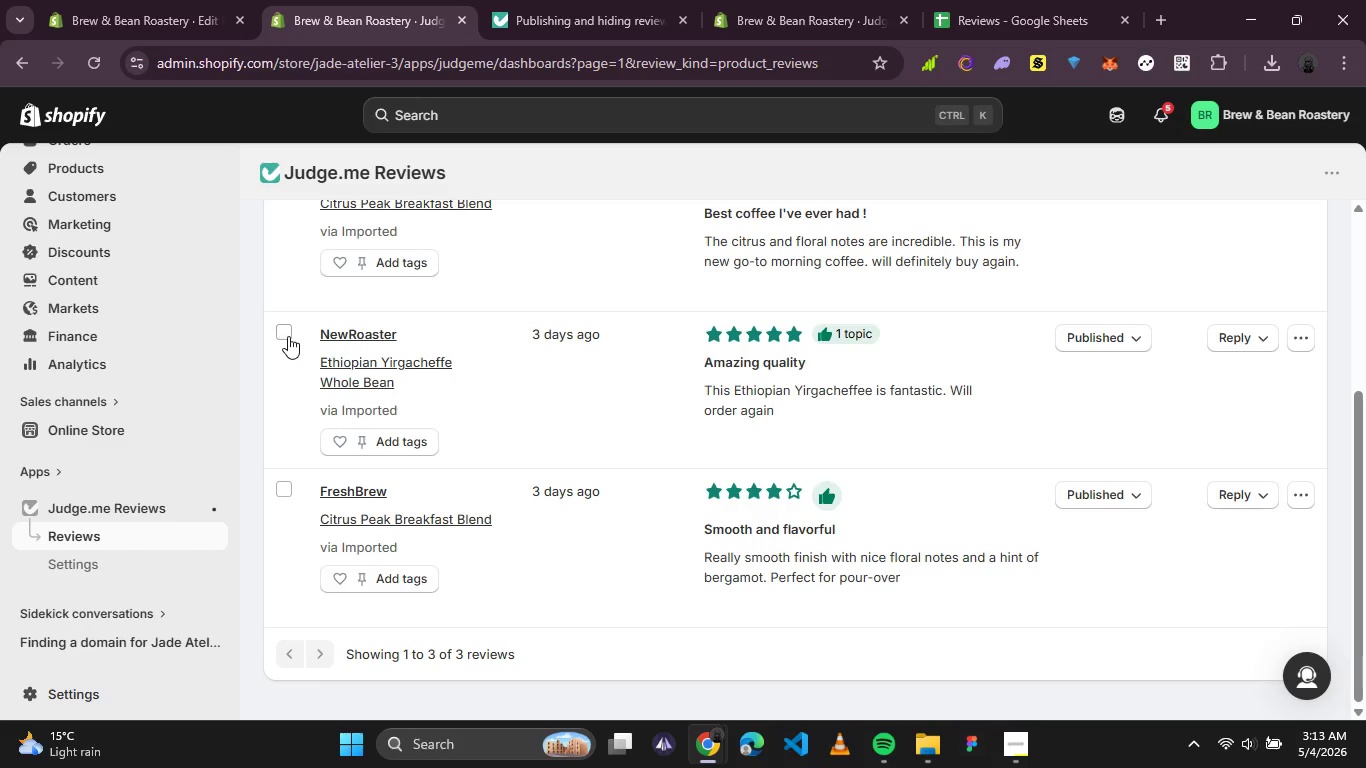 
left_click([285, 333])
 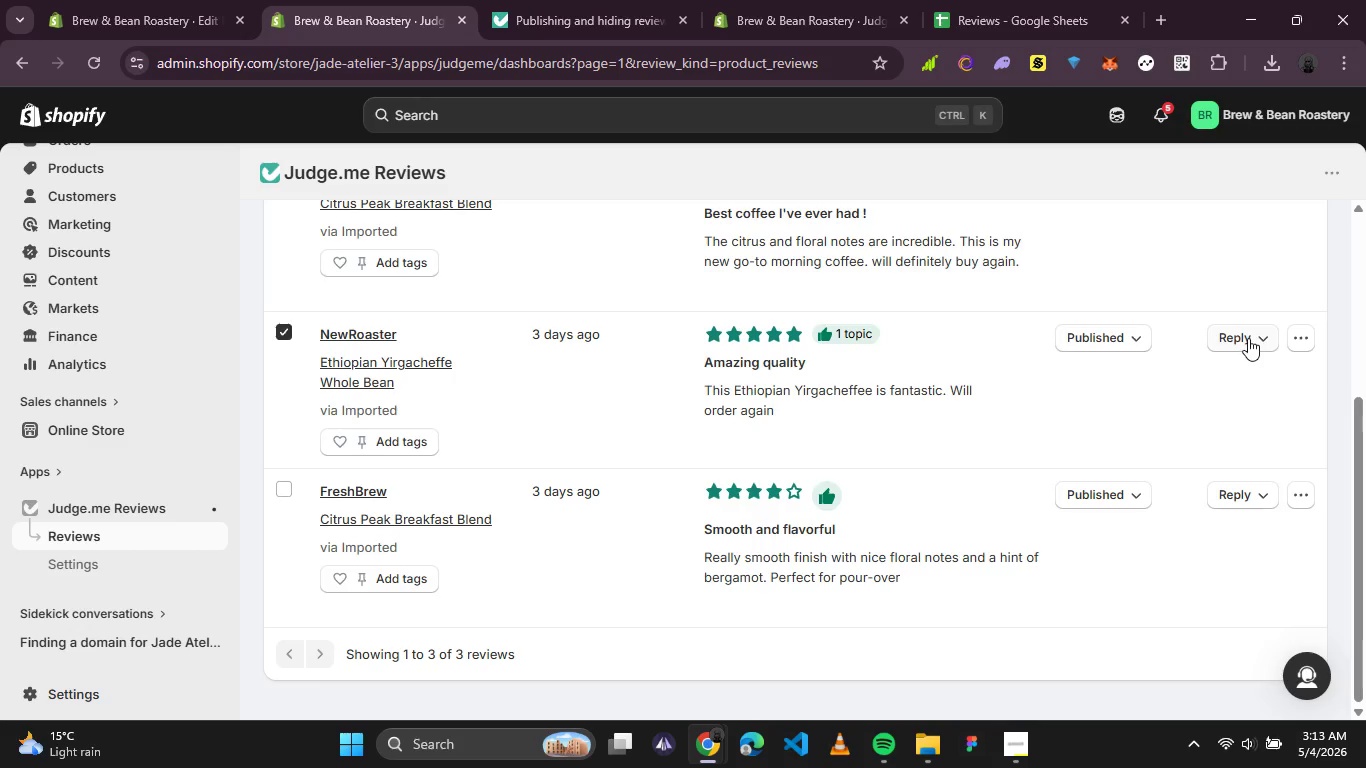 
left_click([1275, 341])
 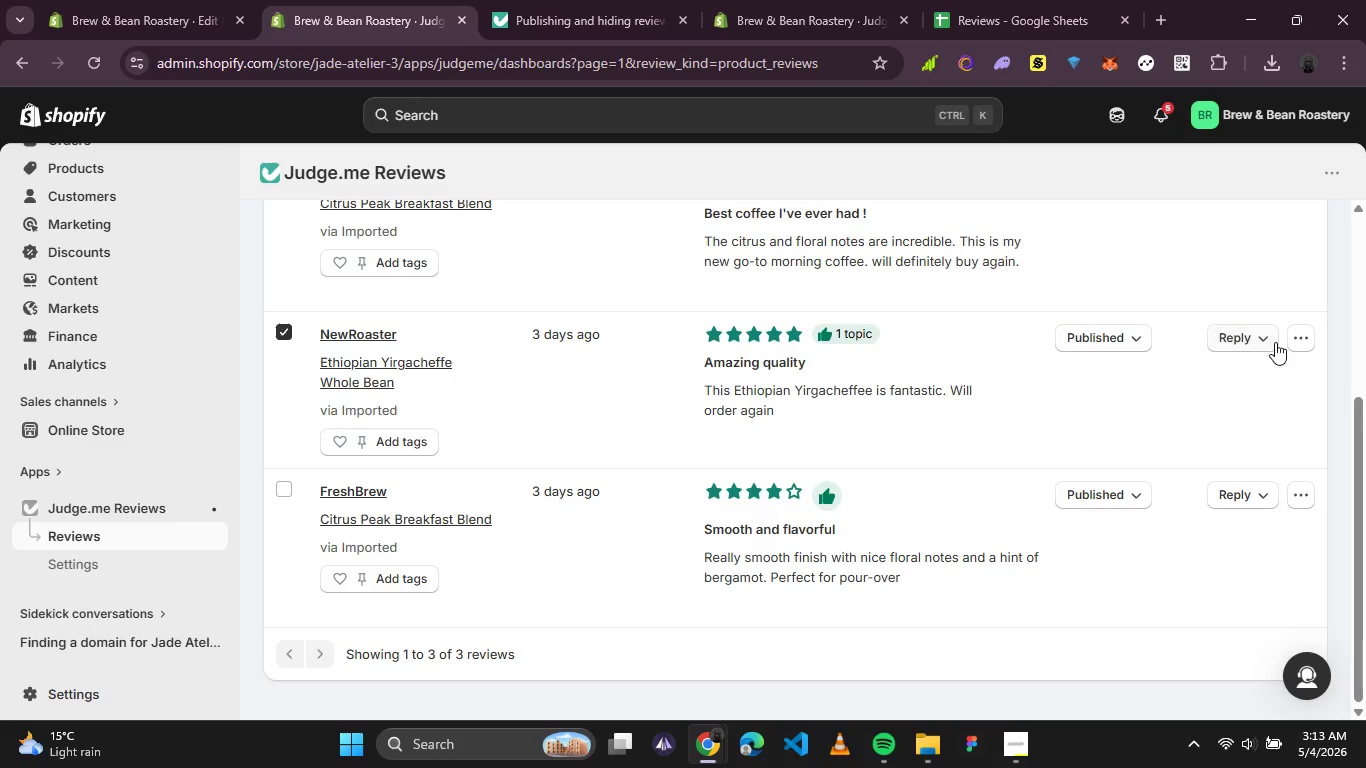 
left_click([1299, 342])
 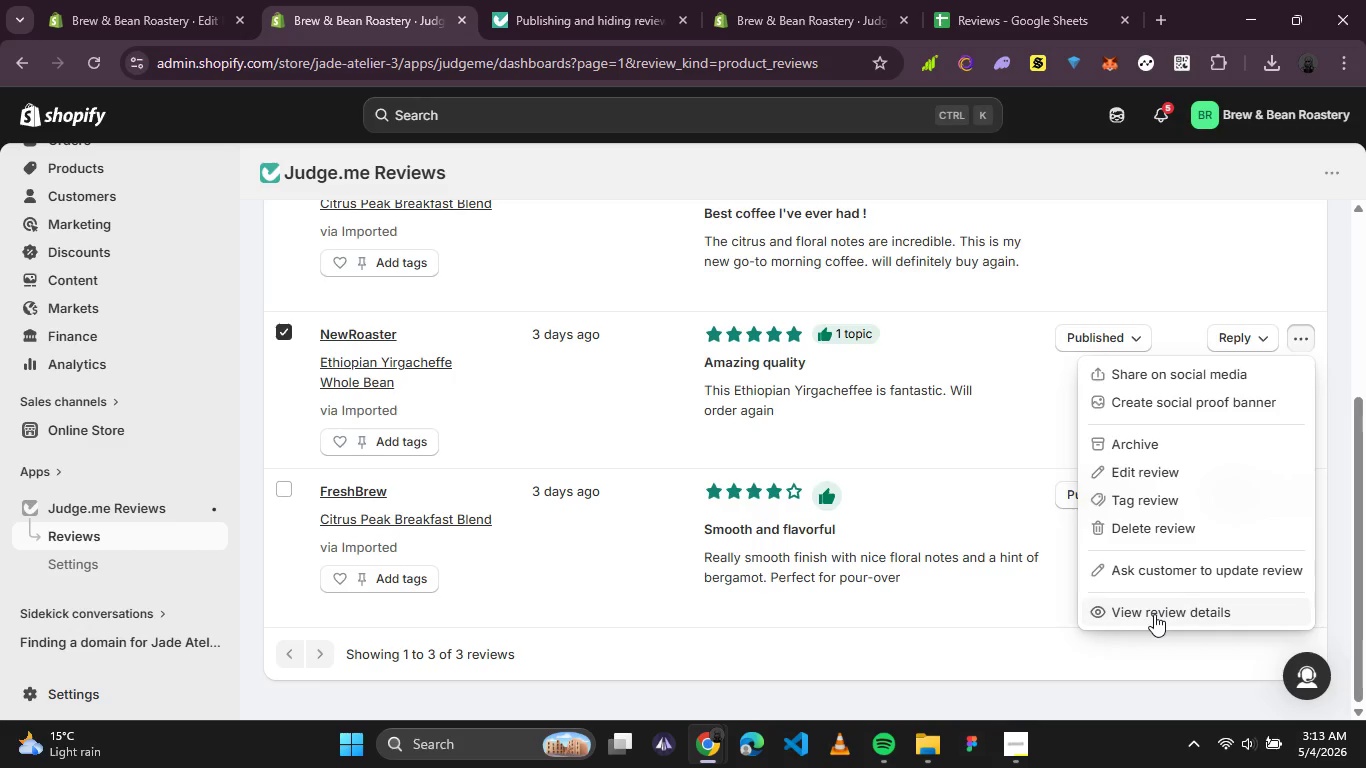 
wait(5.27)
 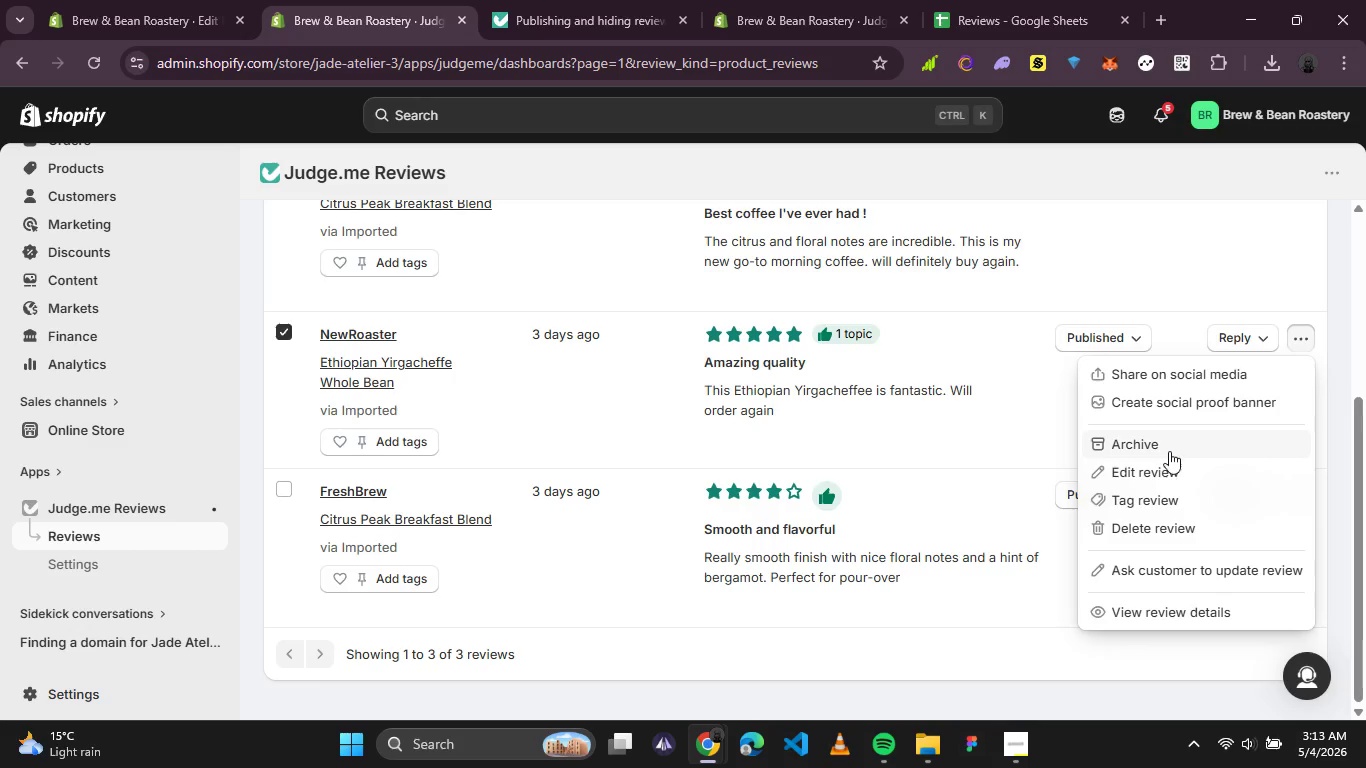 
left_click([1189, 608])
 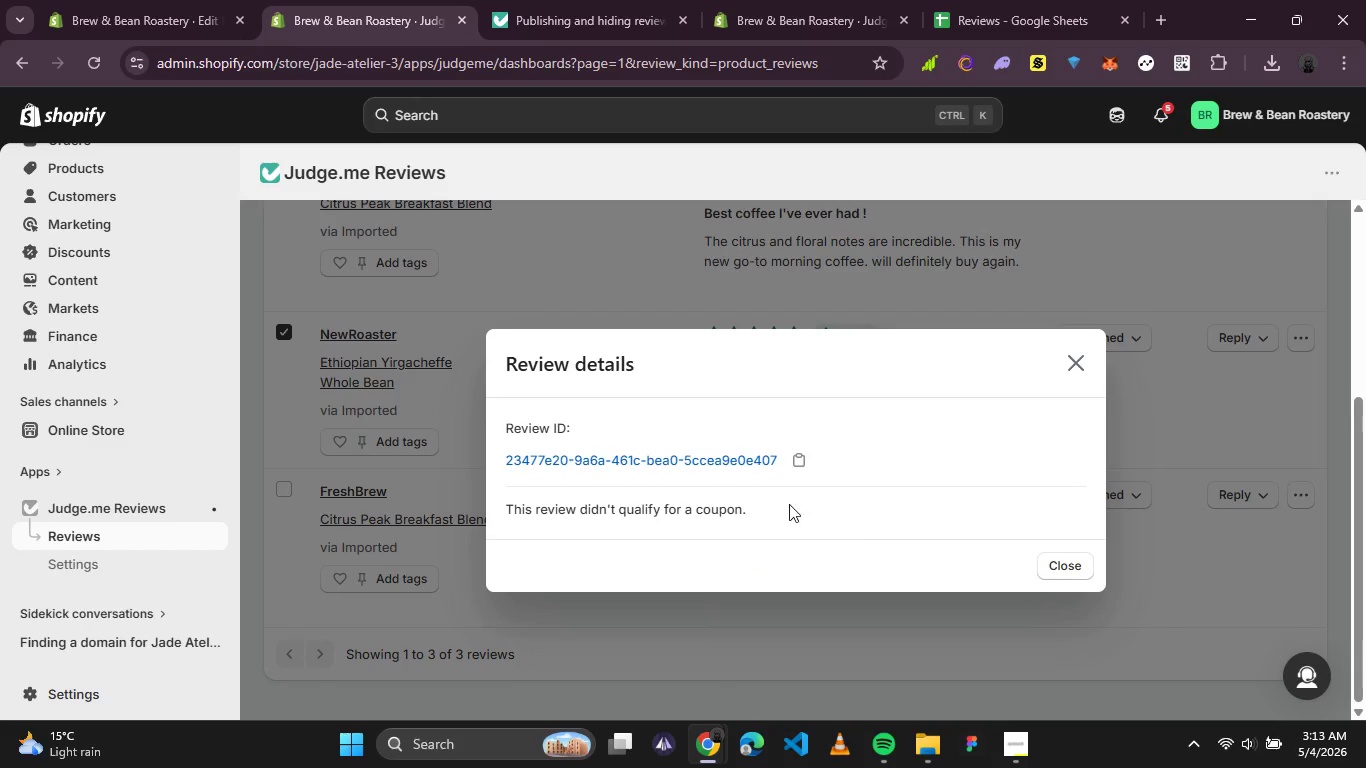 
left_click([765, 519])
 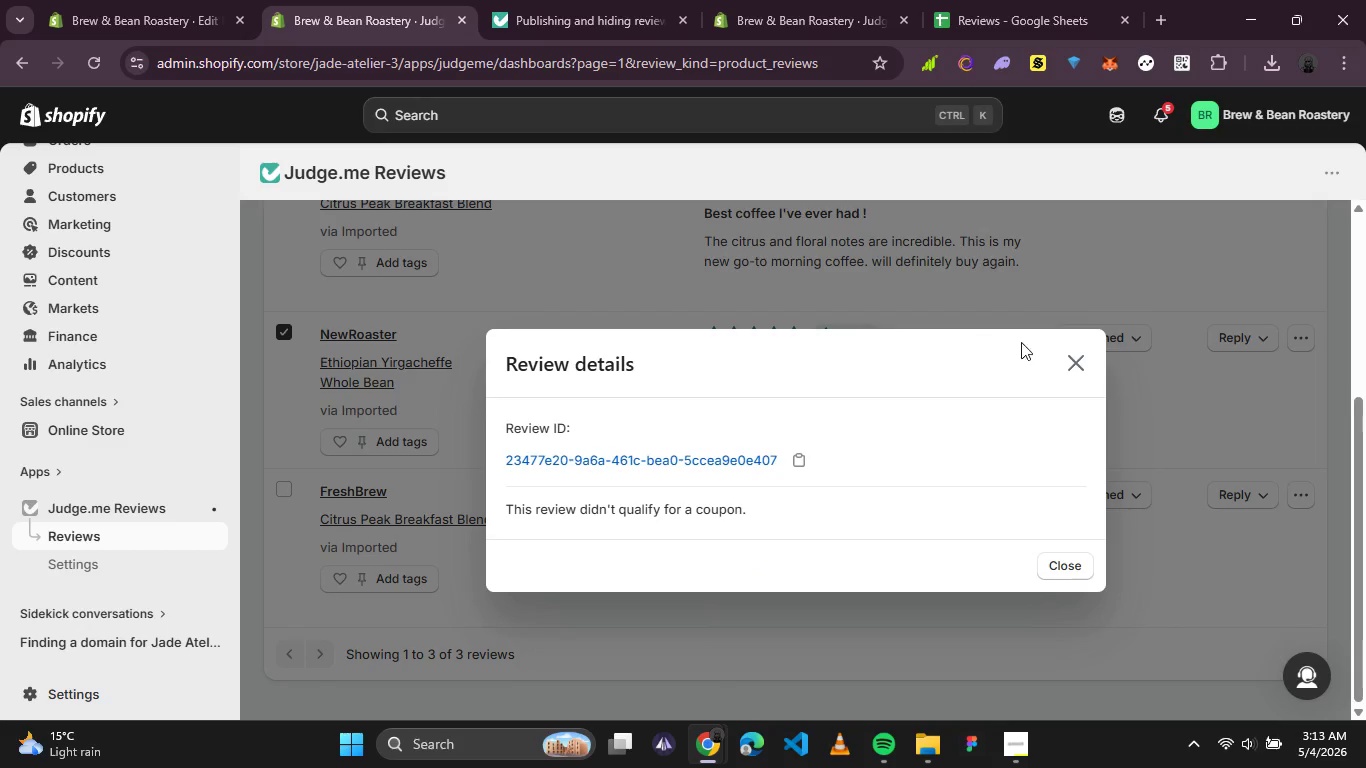 
left_click([1060, 354])
 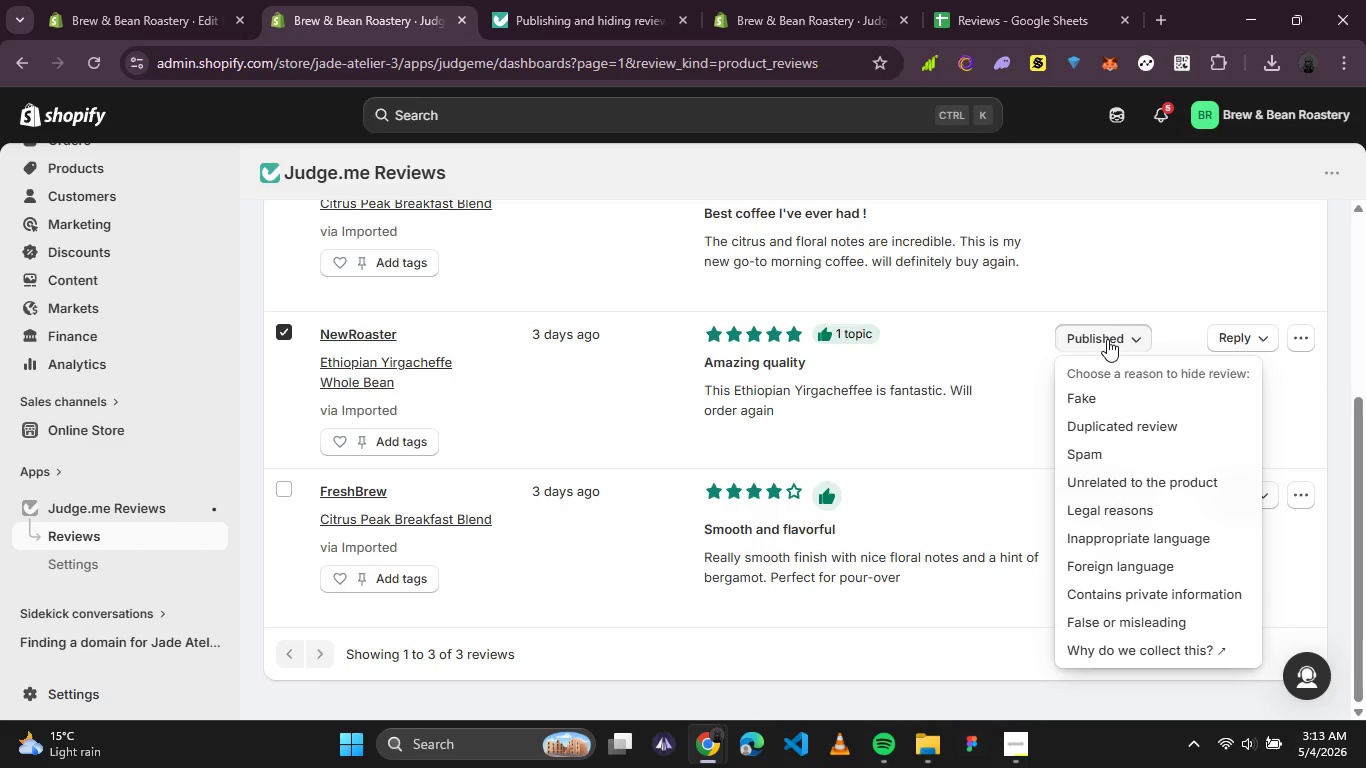 
left_click([1125, 336])
 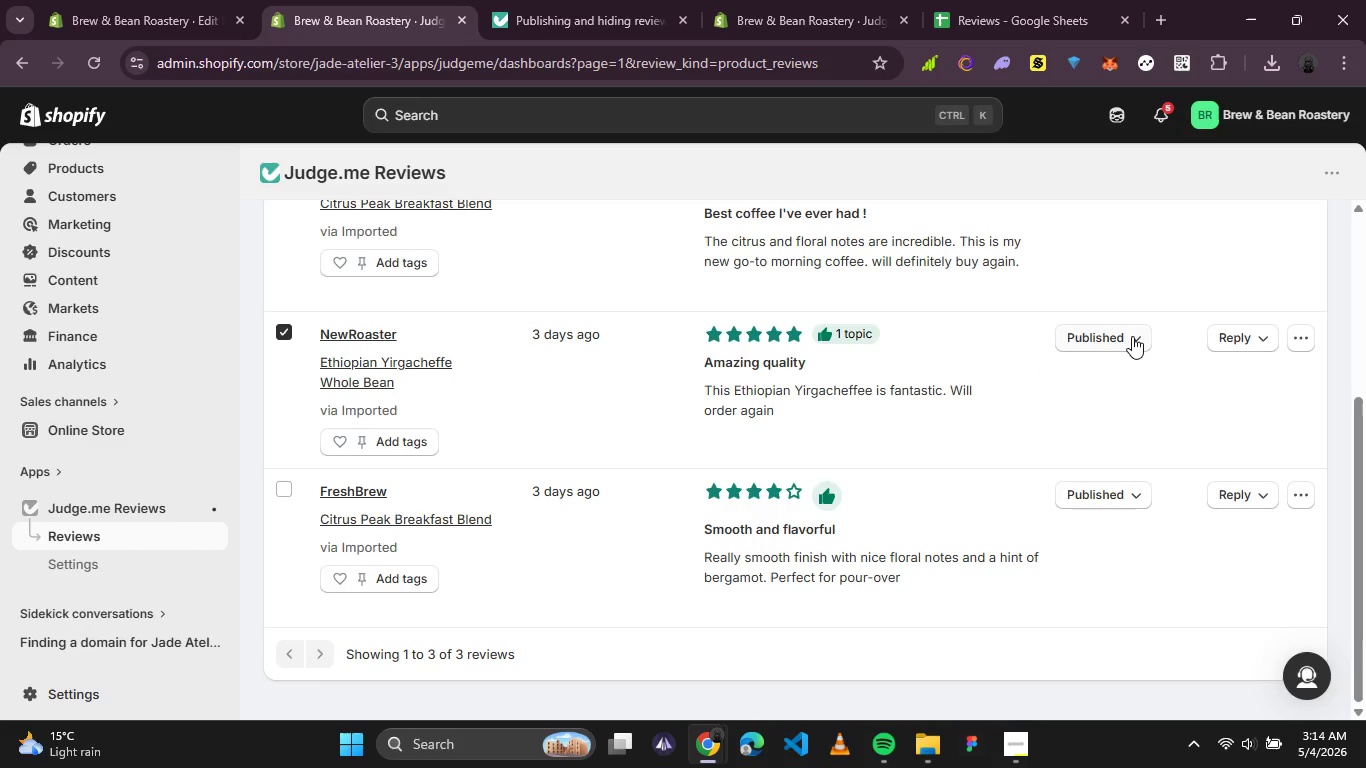 
left_click([1132, 336])
 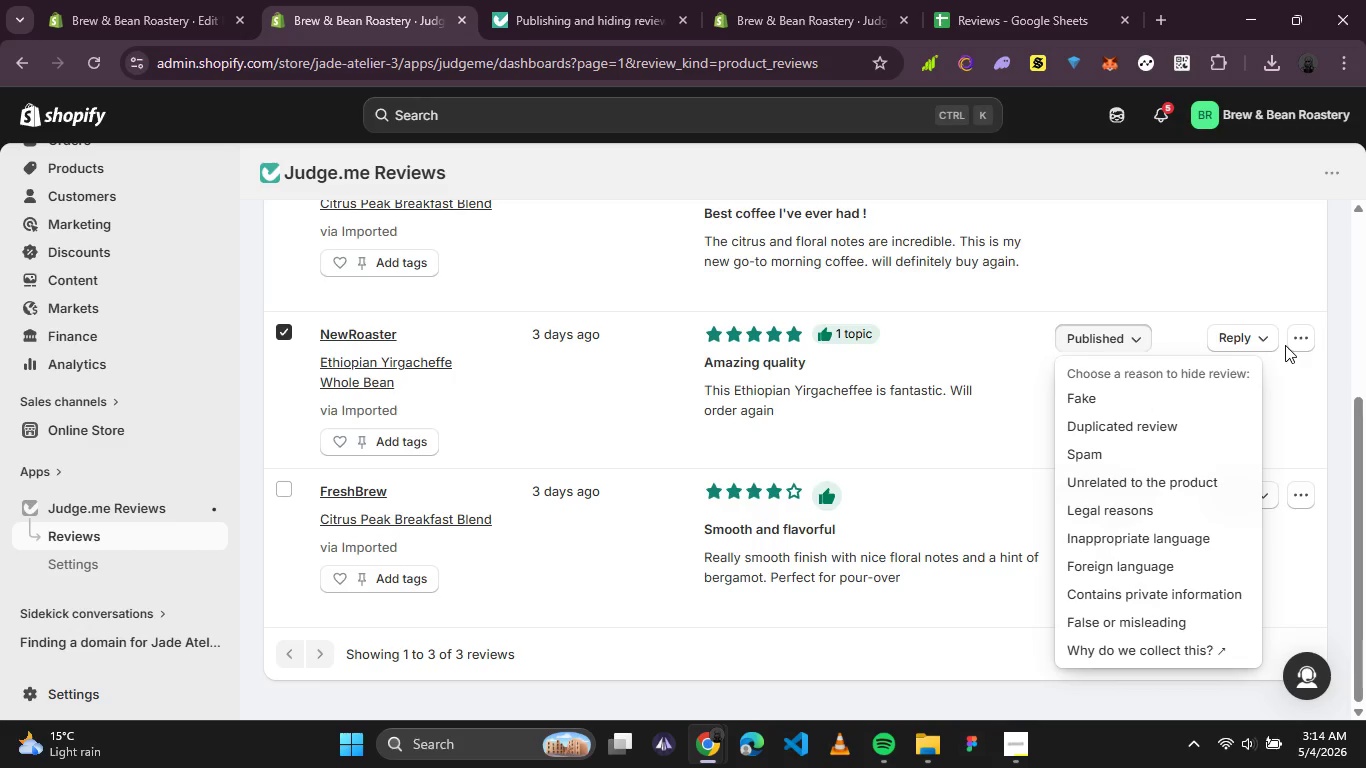 
left_click([1299, 345])
 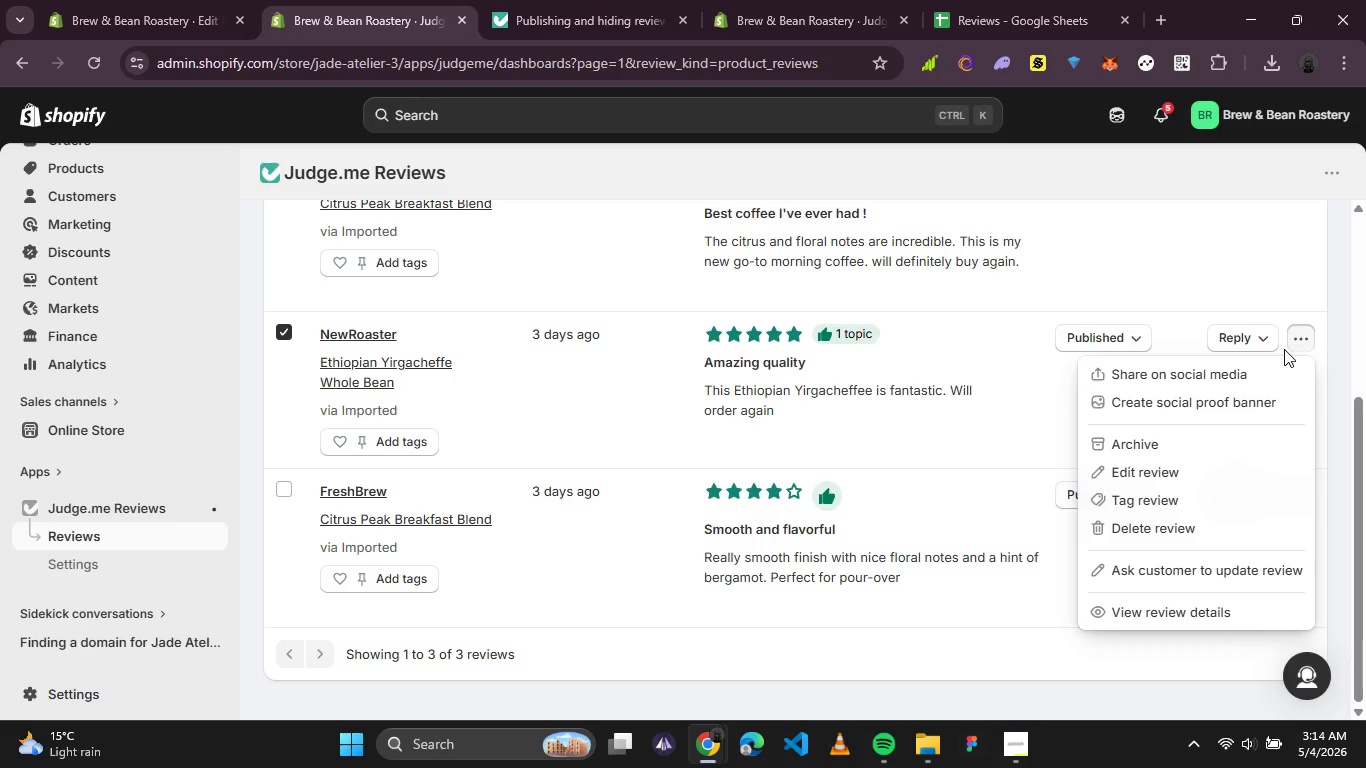 
wait(37.24)
 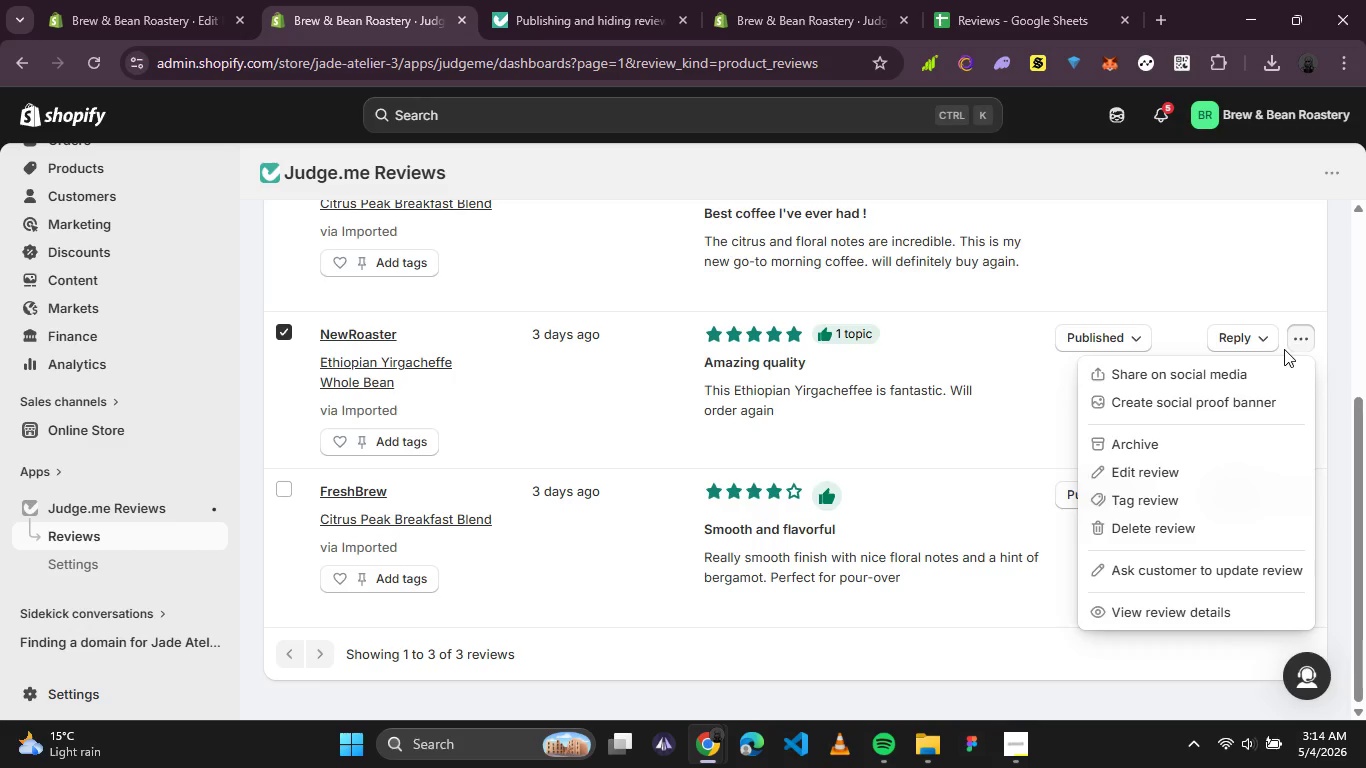 
left_click([286, 433])
 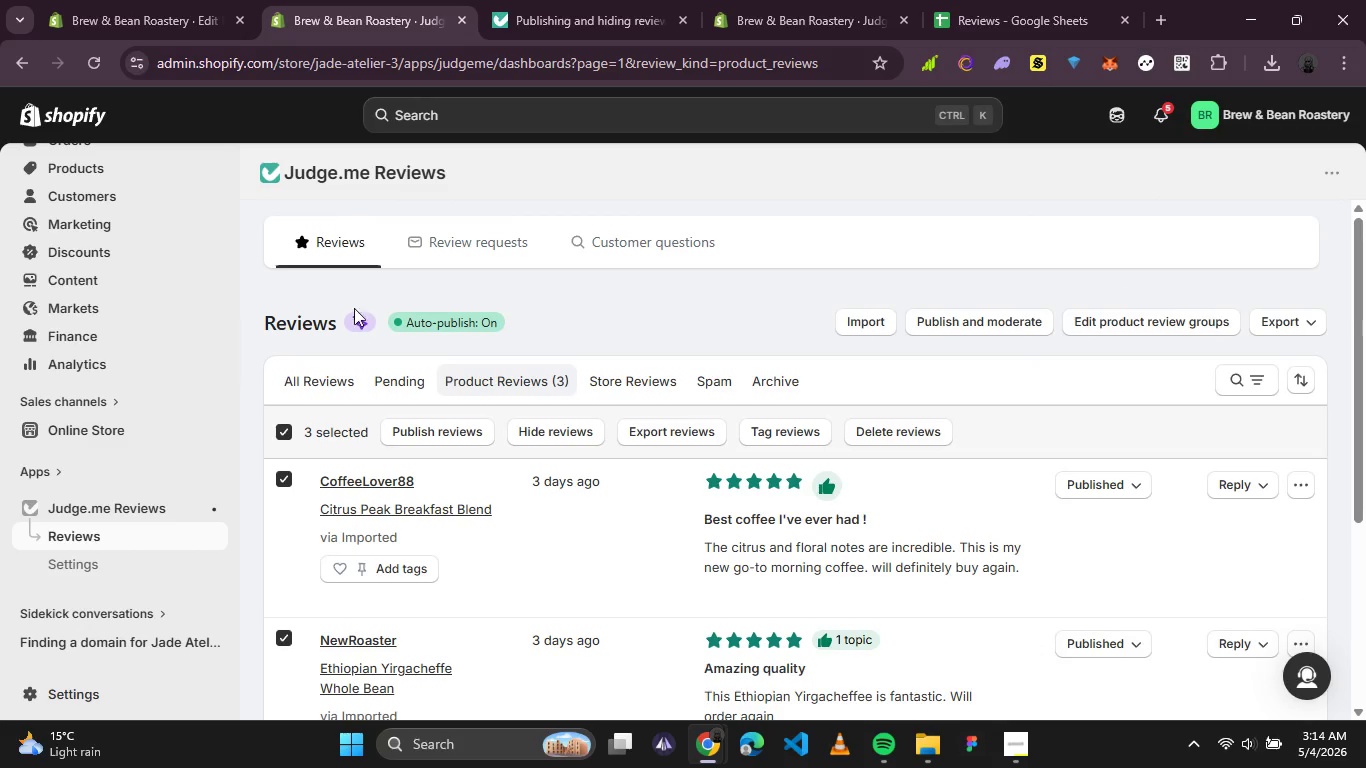 
left_click([289, 437])
 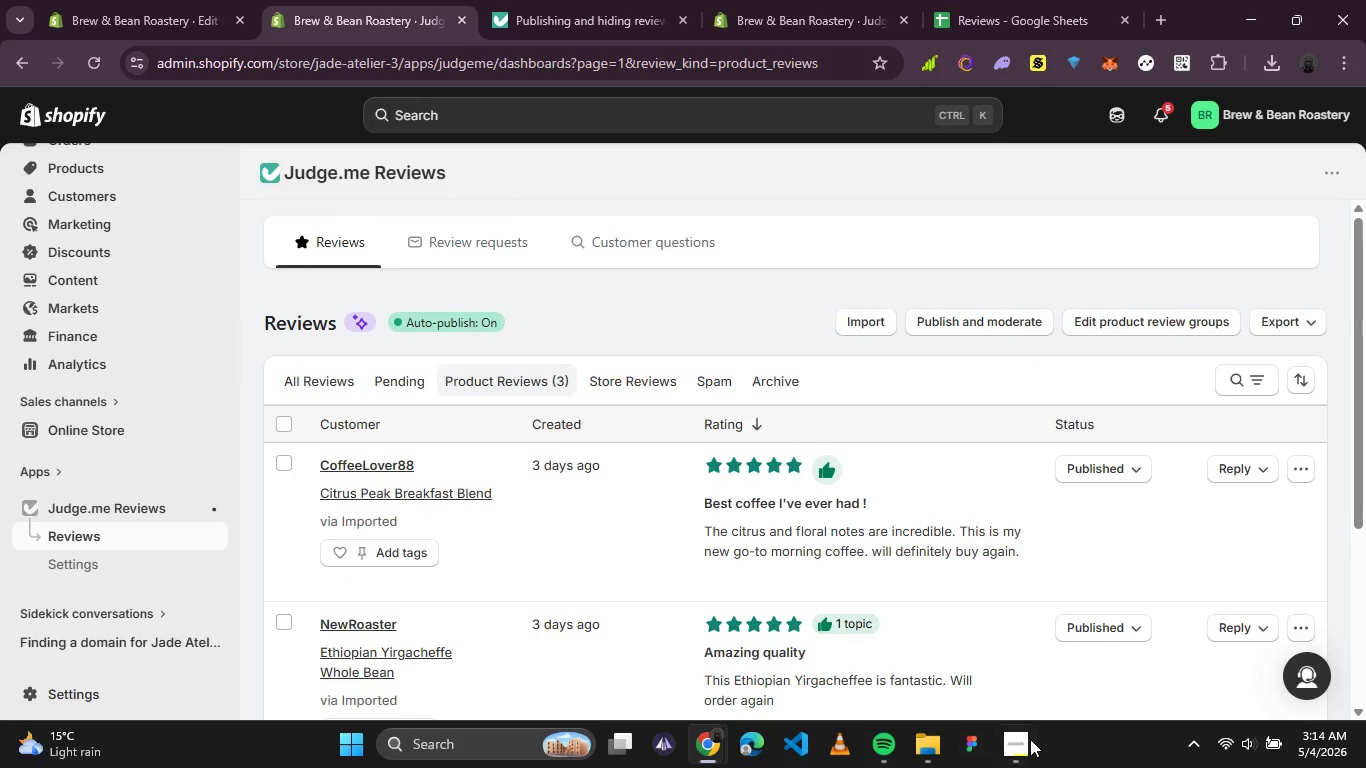 
left_click([1003, 751])